 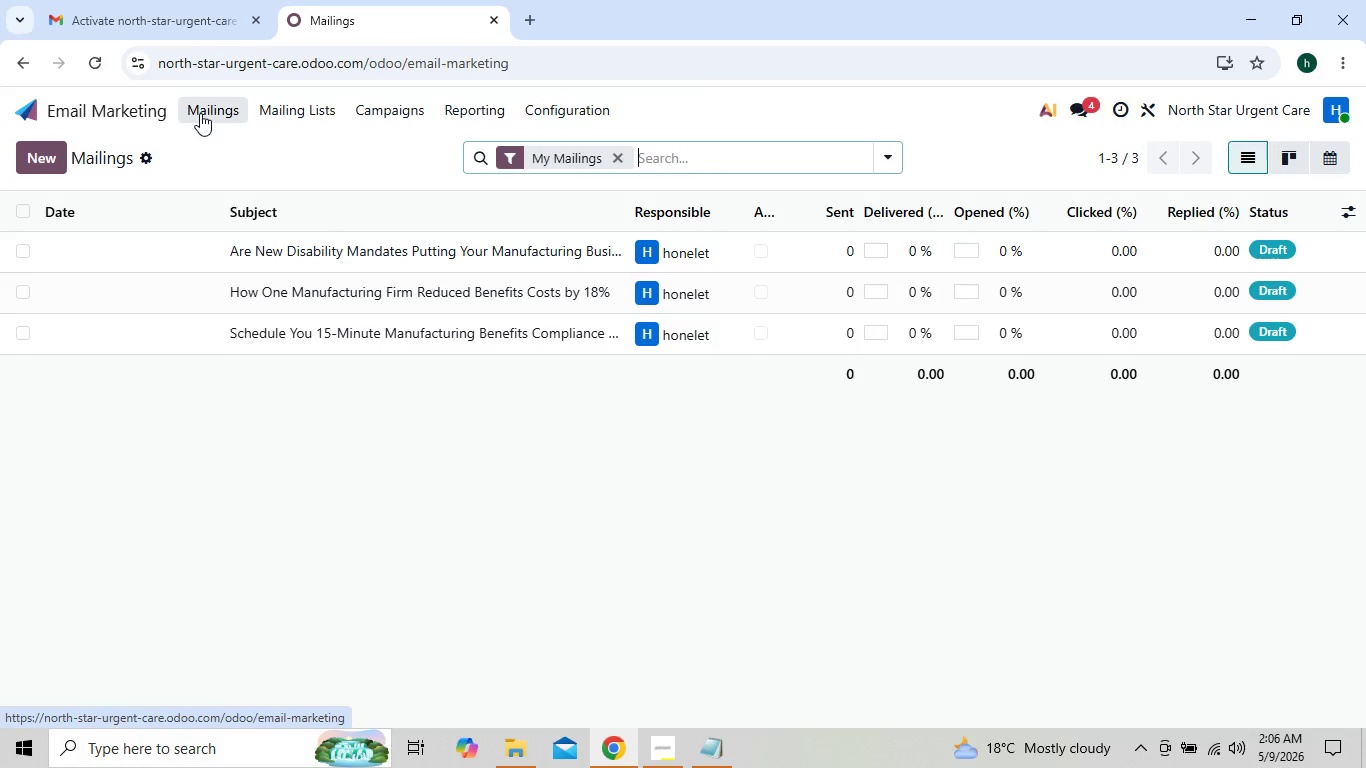 
mouse_move([242, 219])
 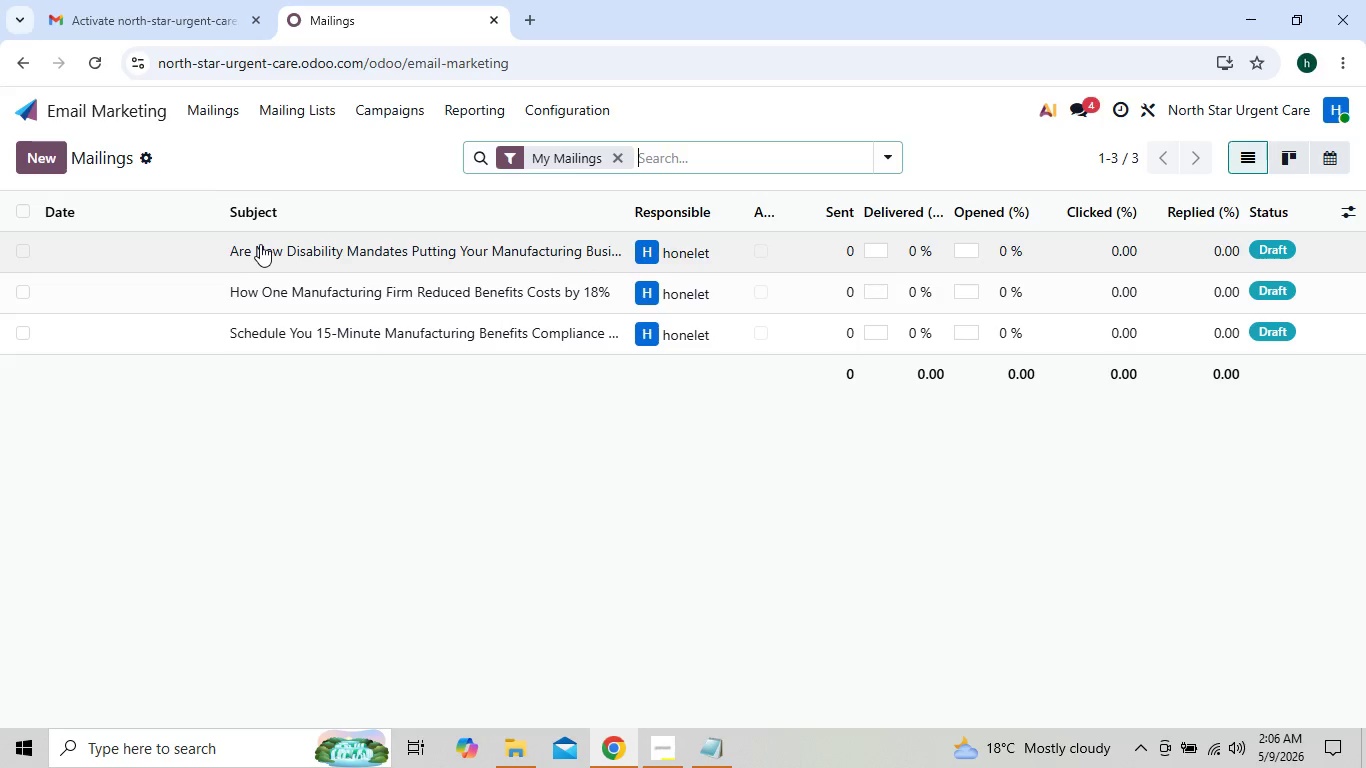 
left_click([260, 244])
 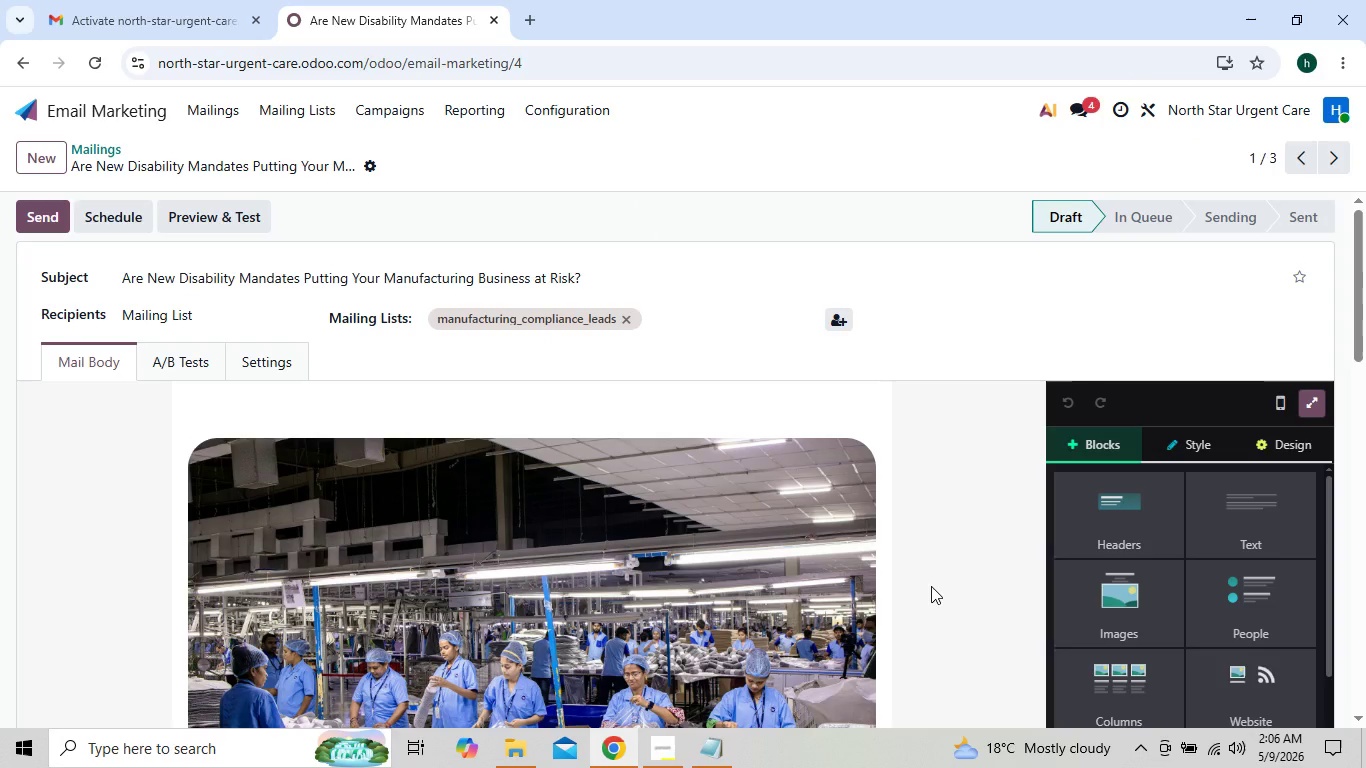 
double_click([931, 586])
 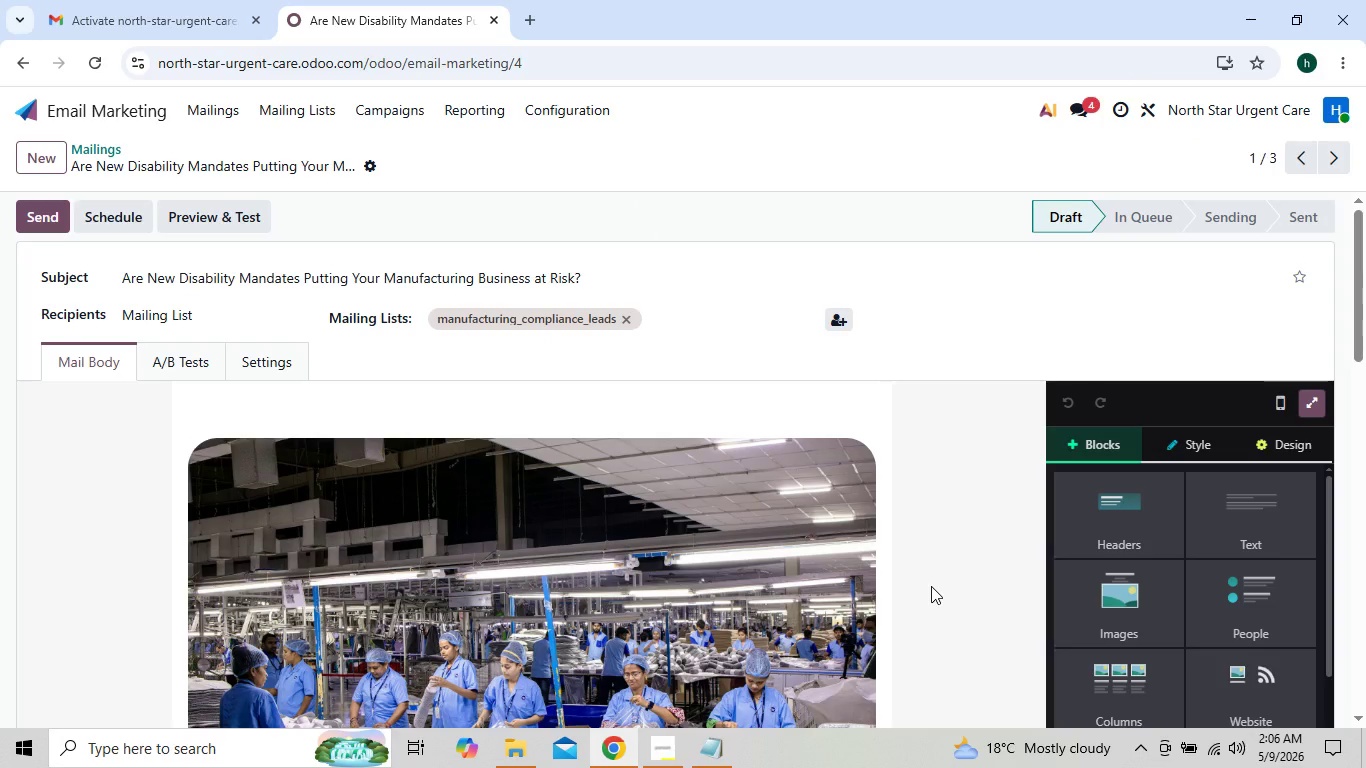 
triple_click([931, 586])
 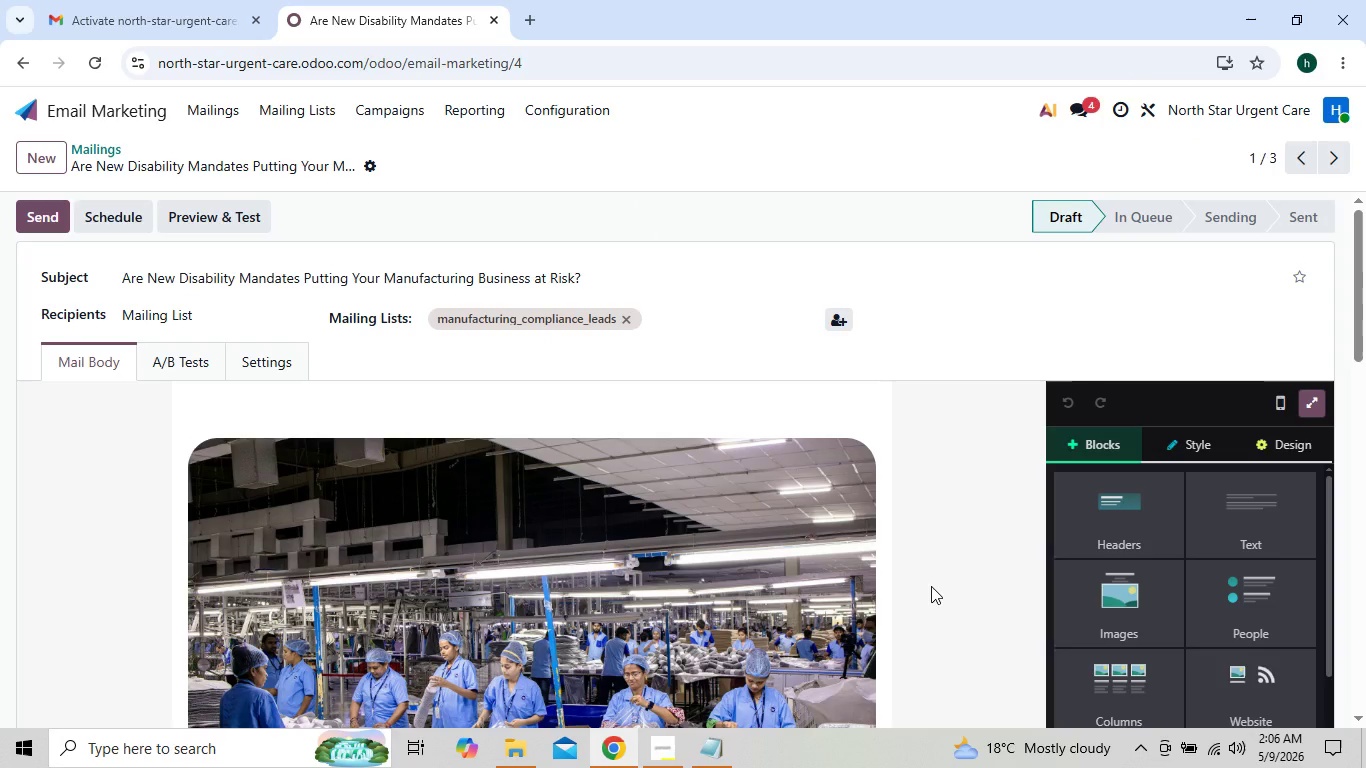 
triple_click([931, 586])
 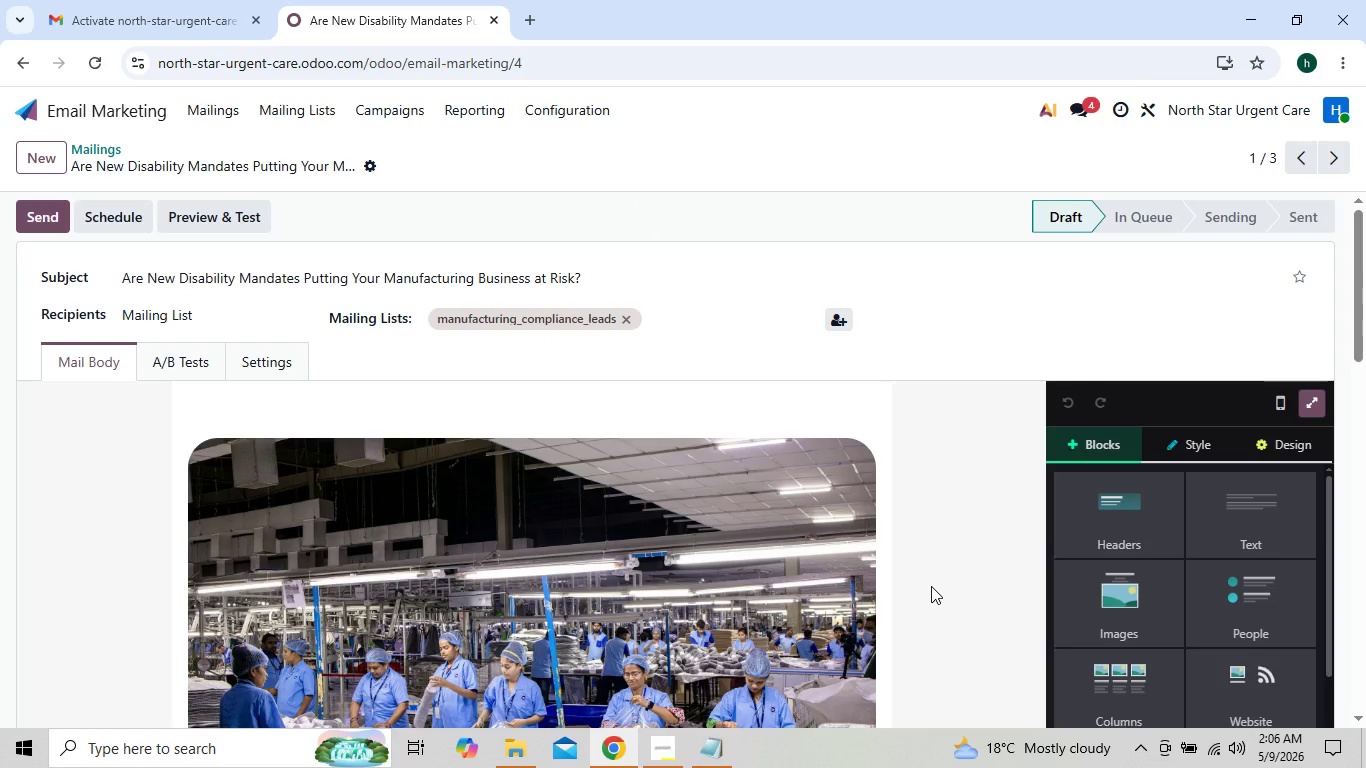 
triple_click([931, 586])
 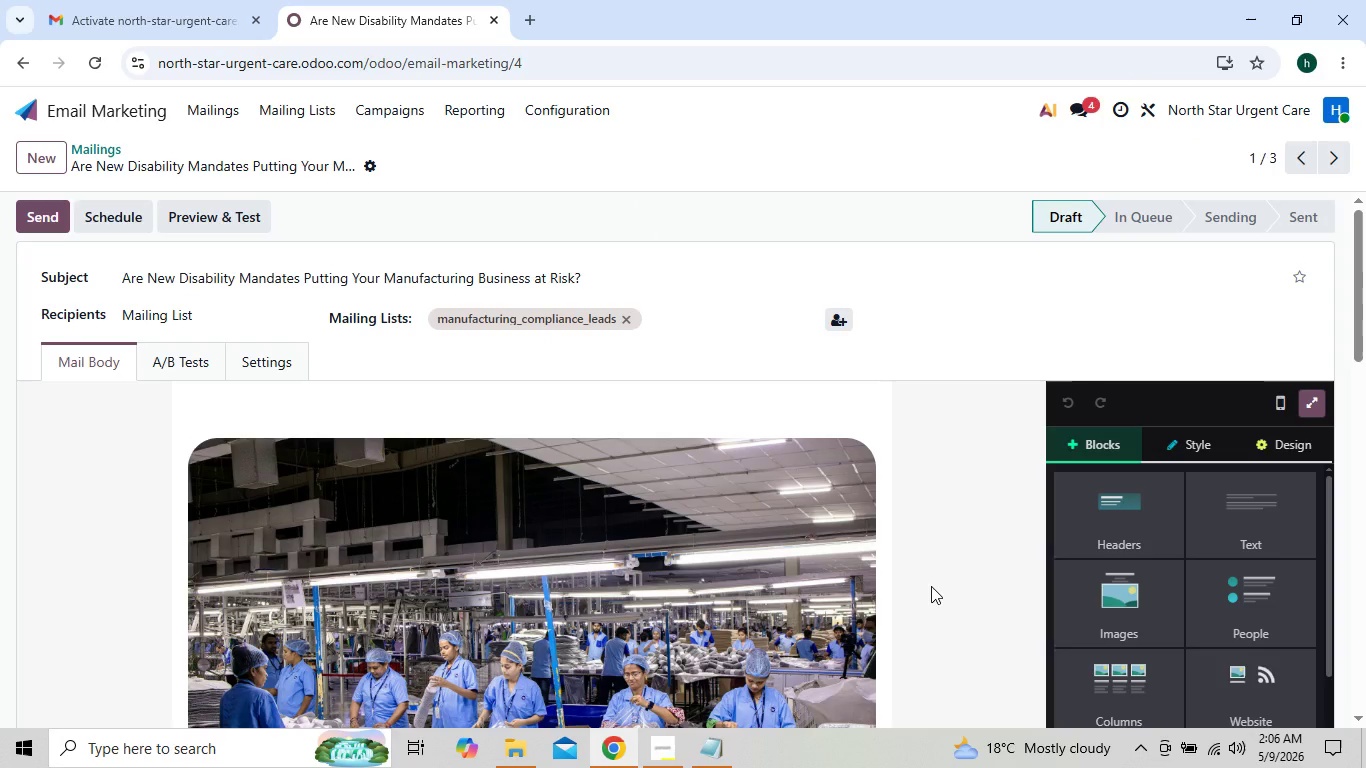 
triple_click([931, 586])
 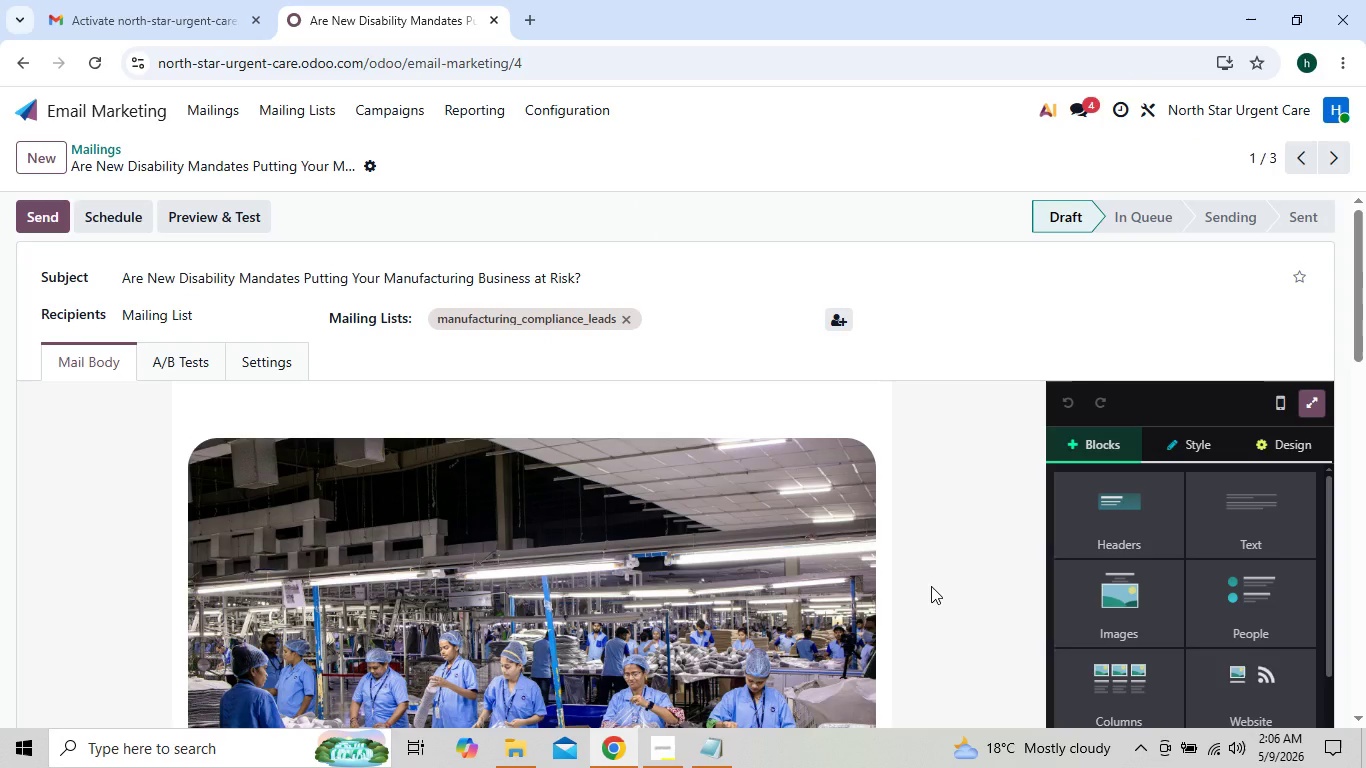 
double_click([931, 586])
 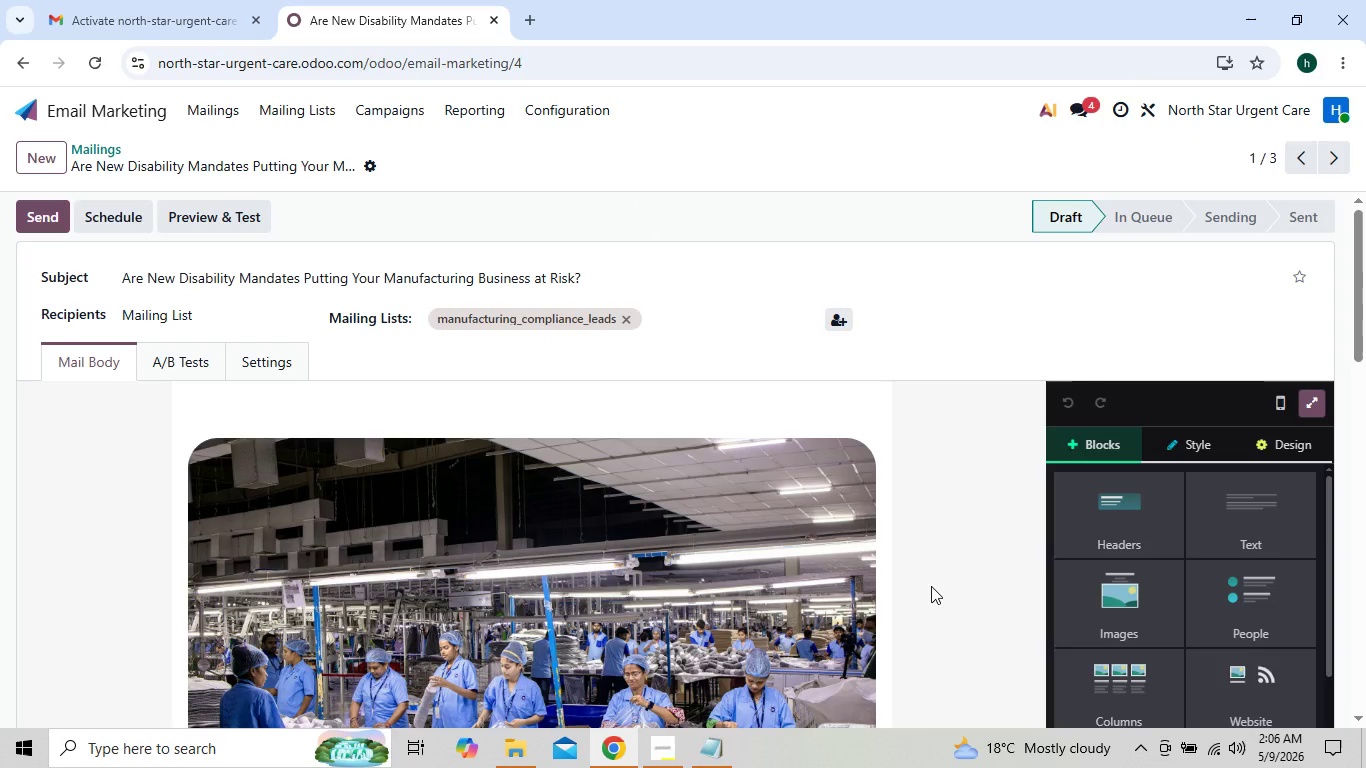 
wait(12.12)
 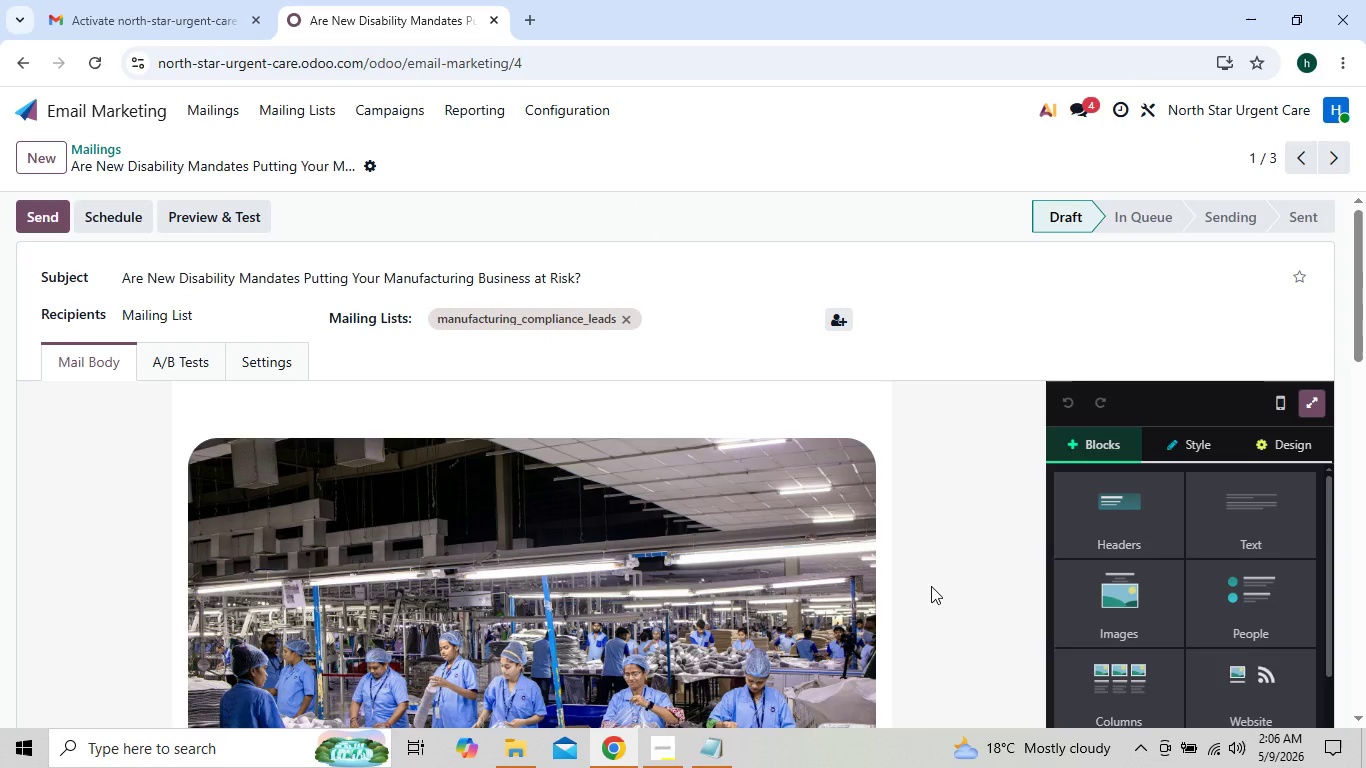 
double_click([931, 586])
 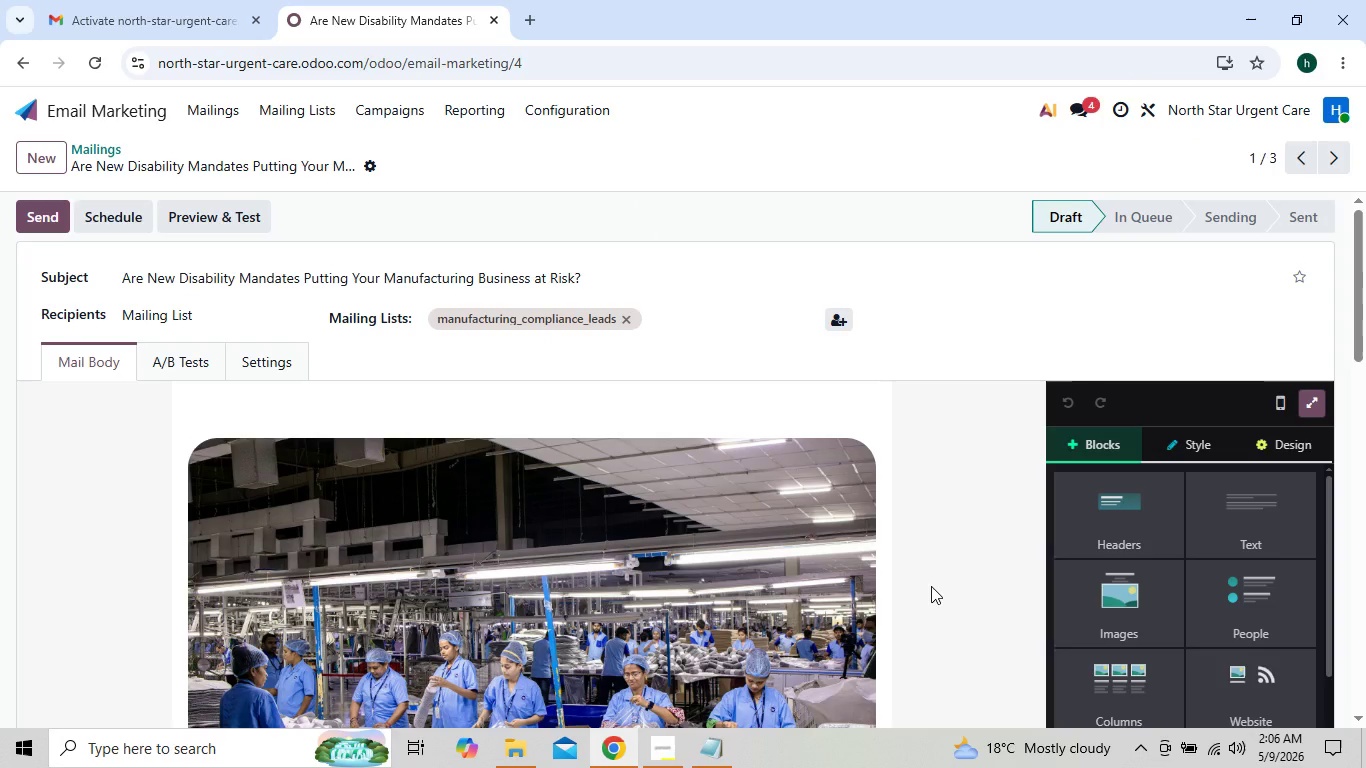 
triple_click([931, 586])
 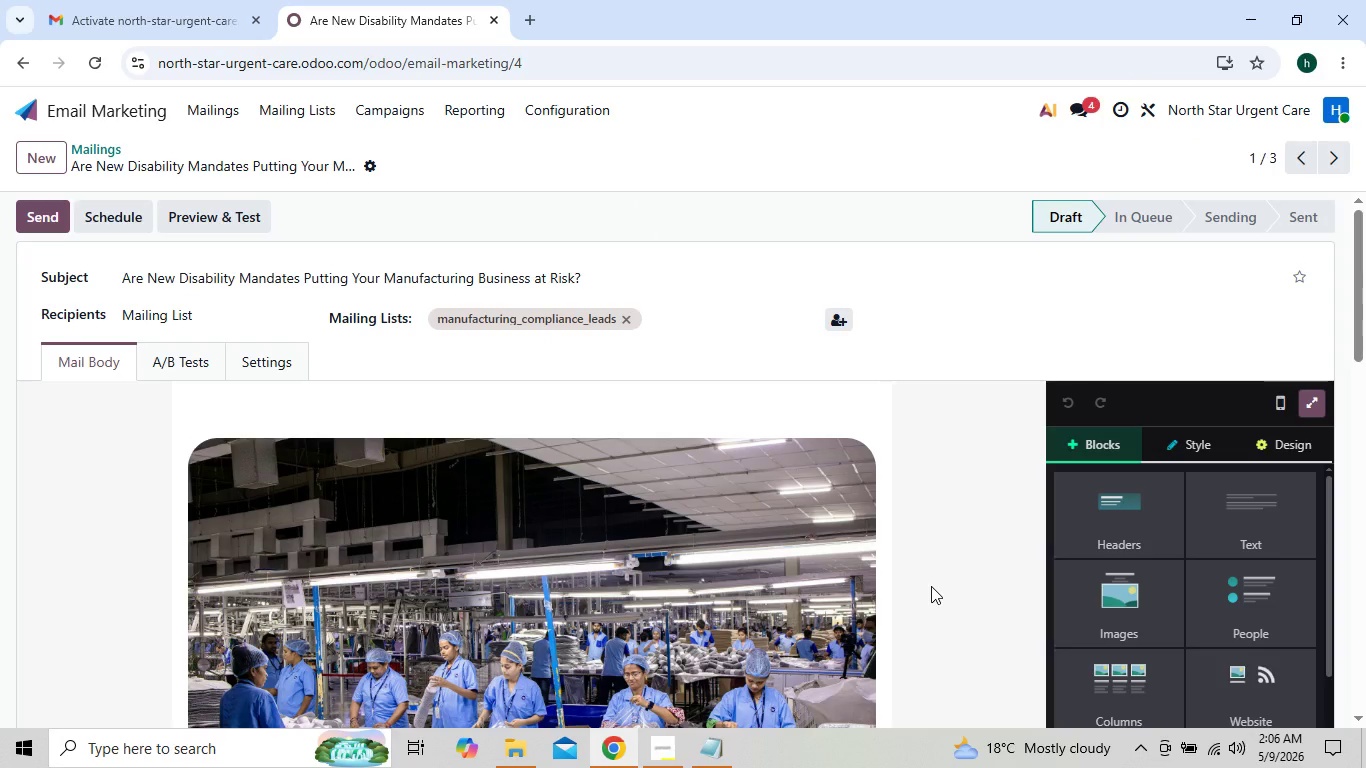 
triple_click([931, 586])
 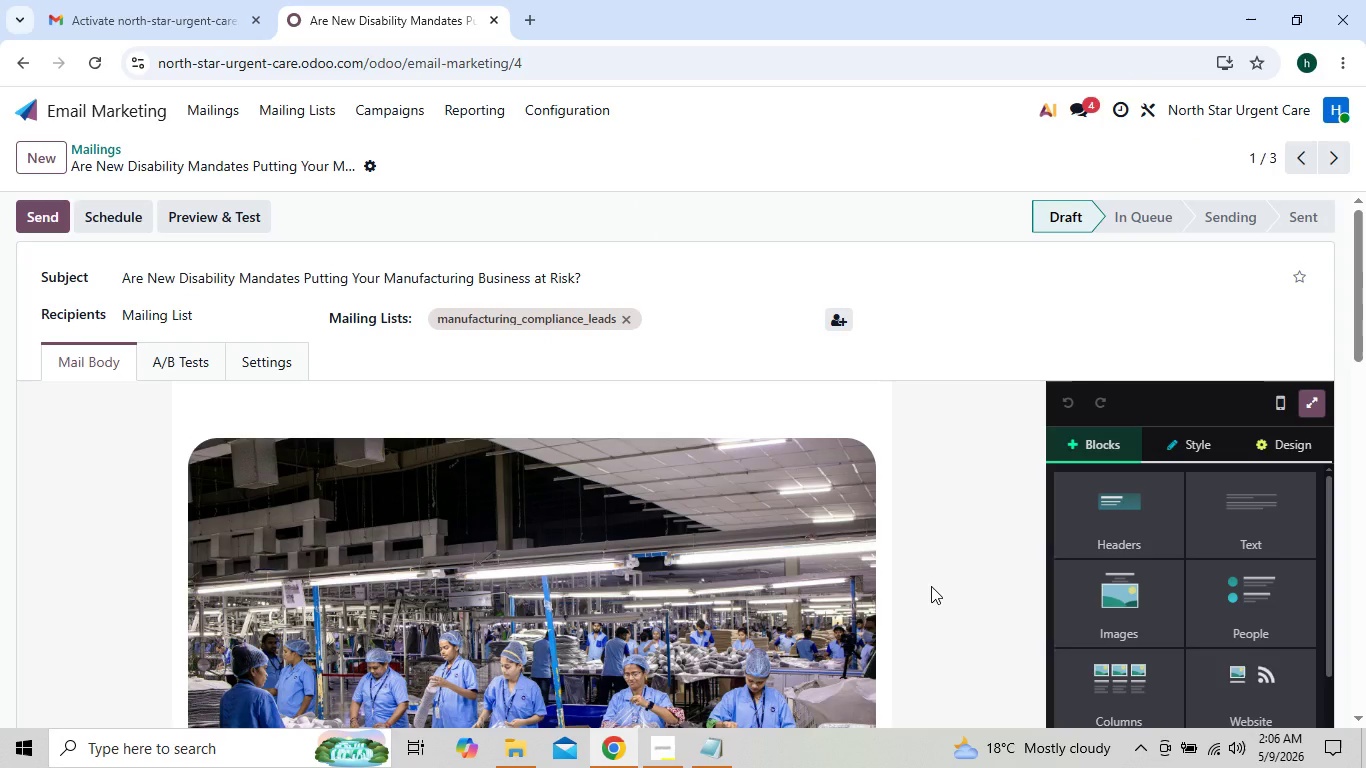 
triple_click([931, 586])
 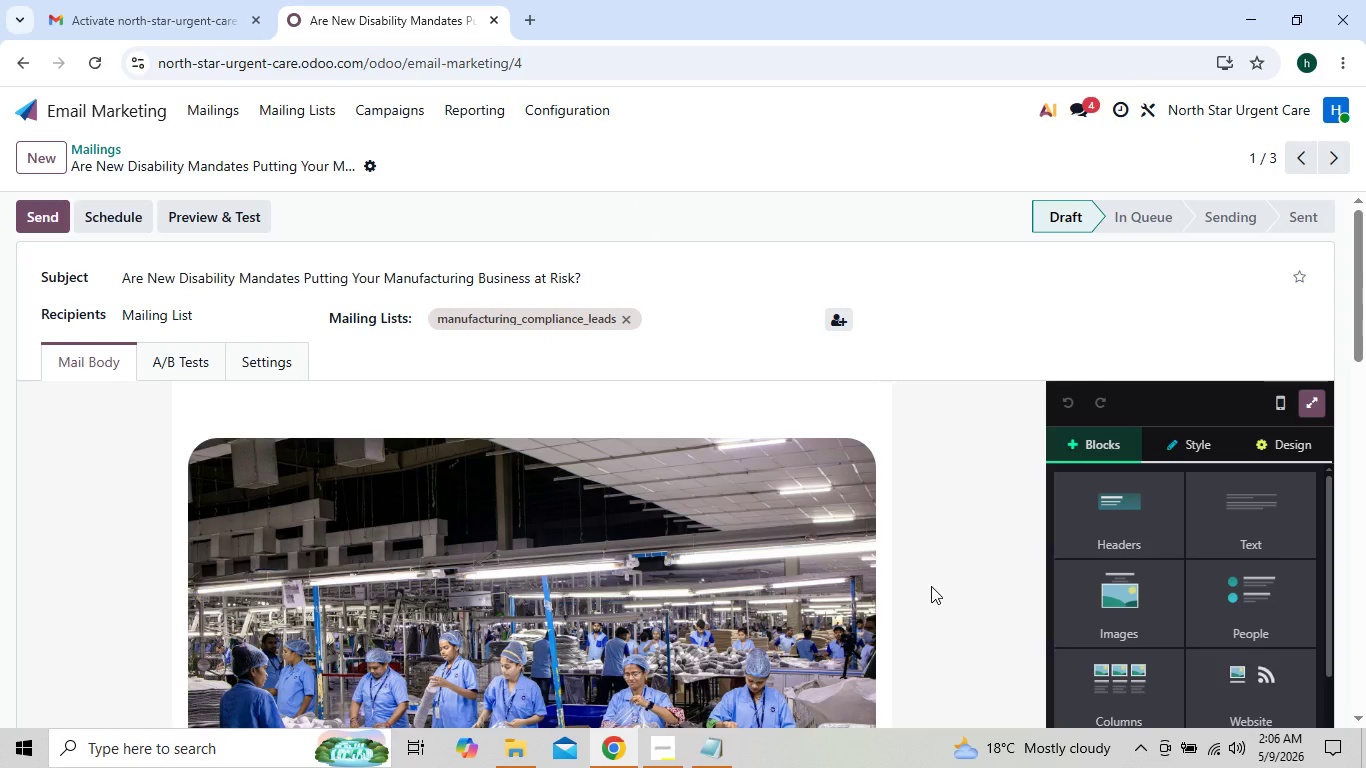 
triple_click([931, 586])
 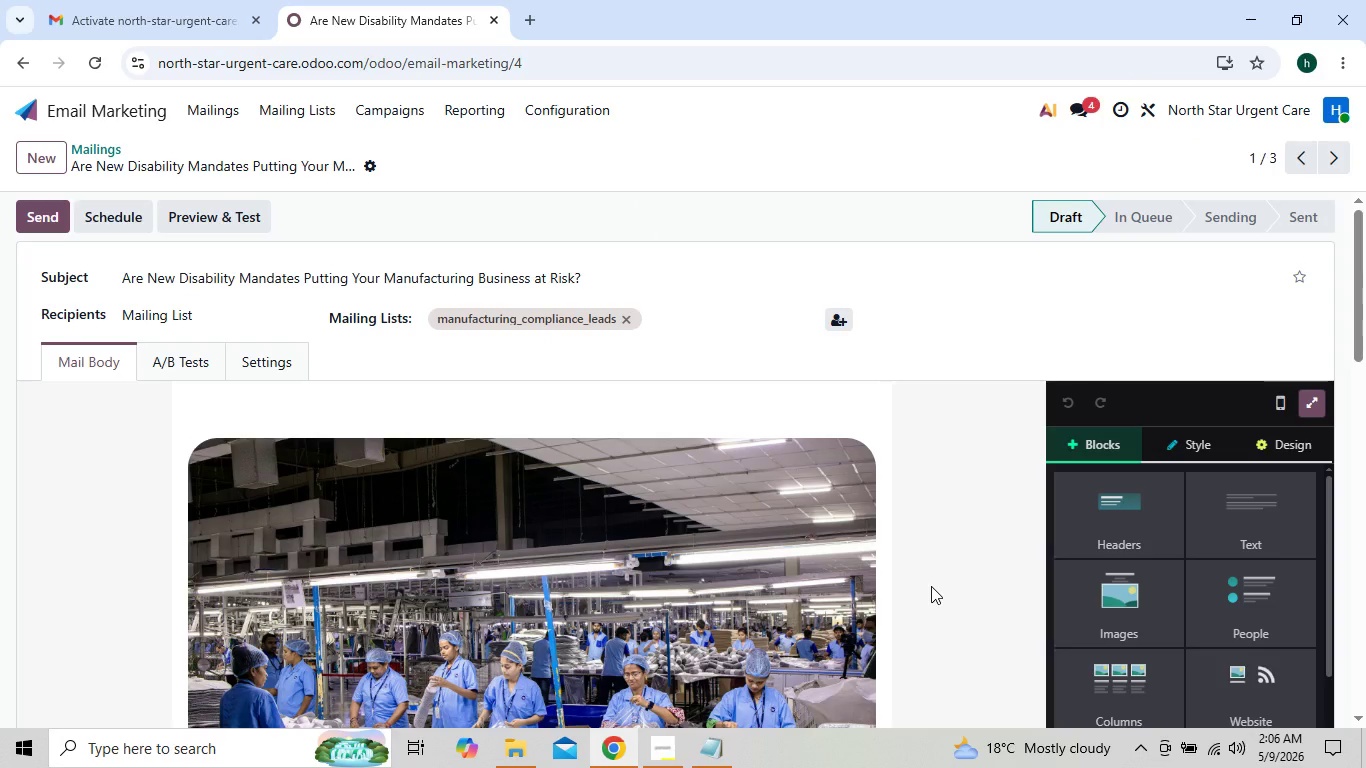 
triple_click([931, 586])
 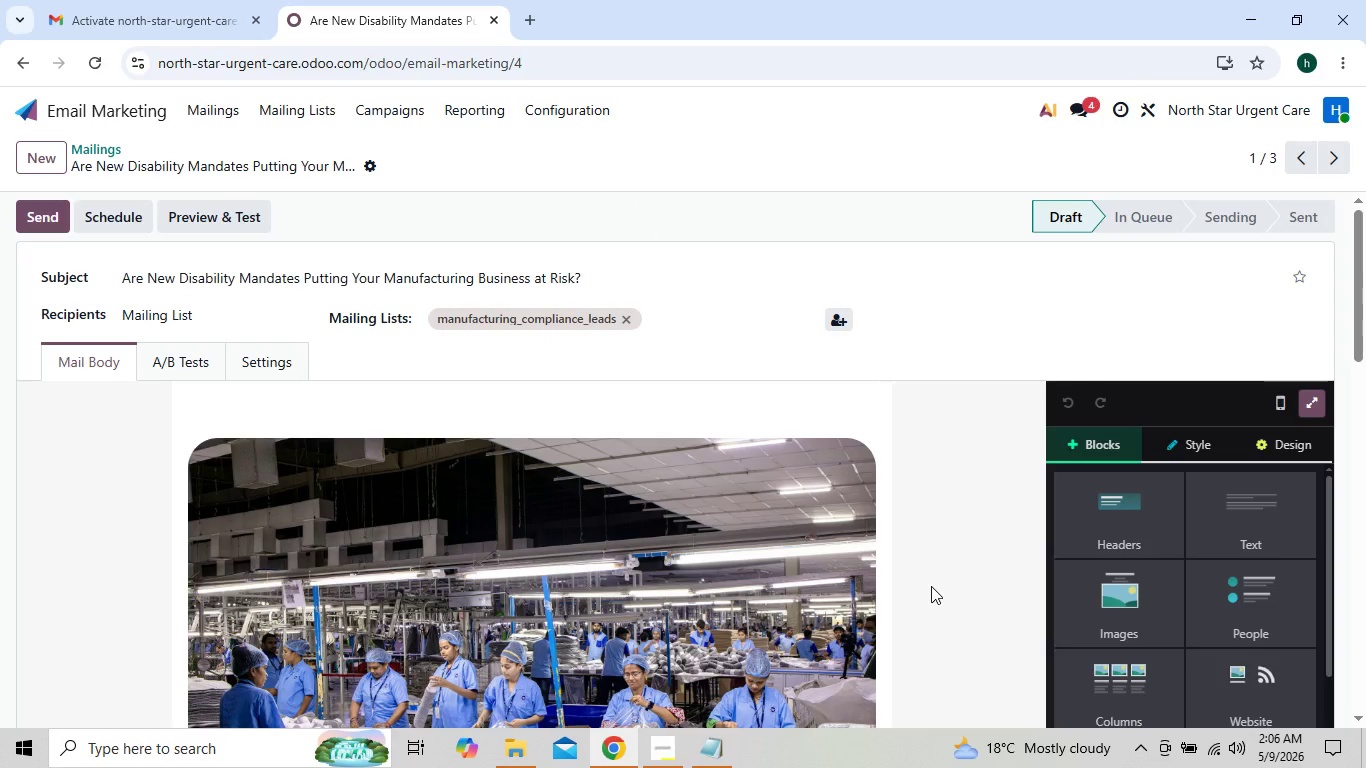 
left_click([931, 586])
 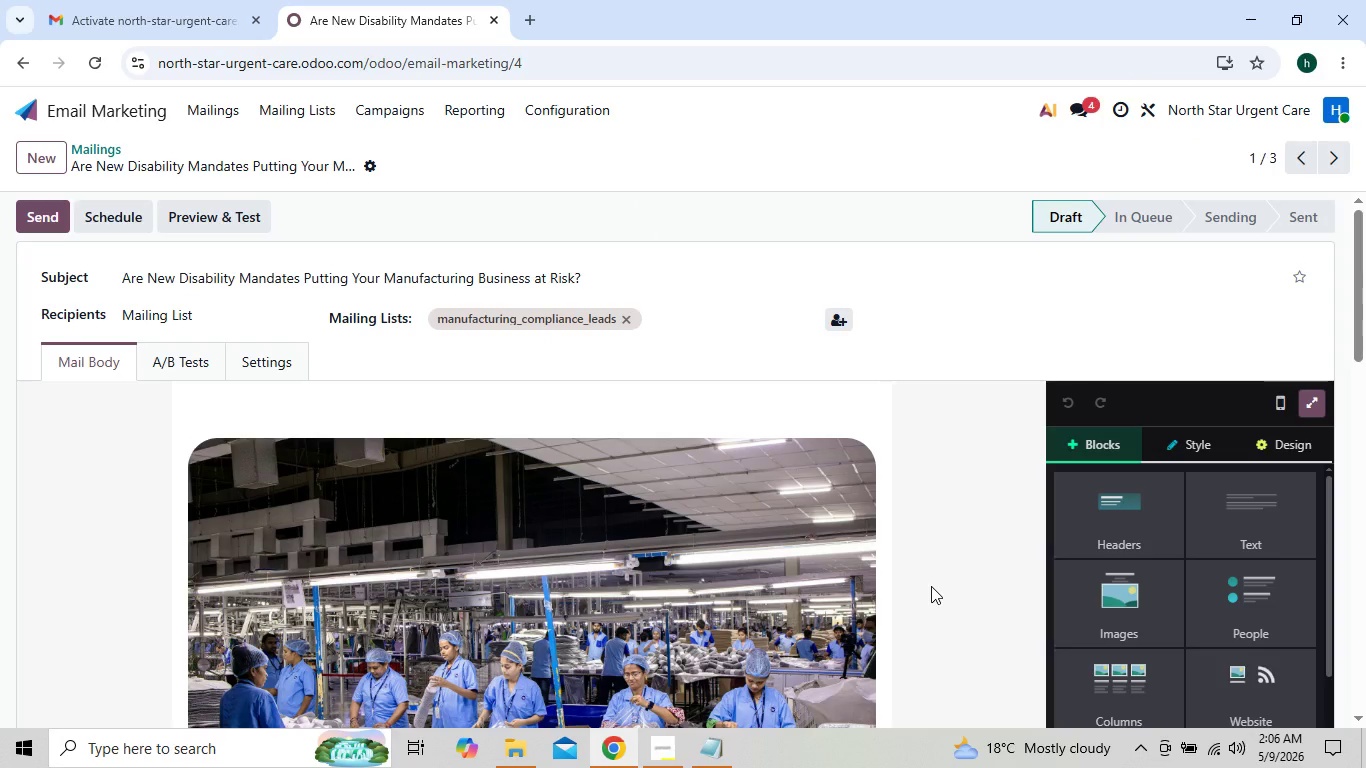 
double_click([931, 586])
 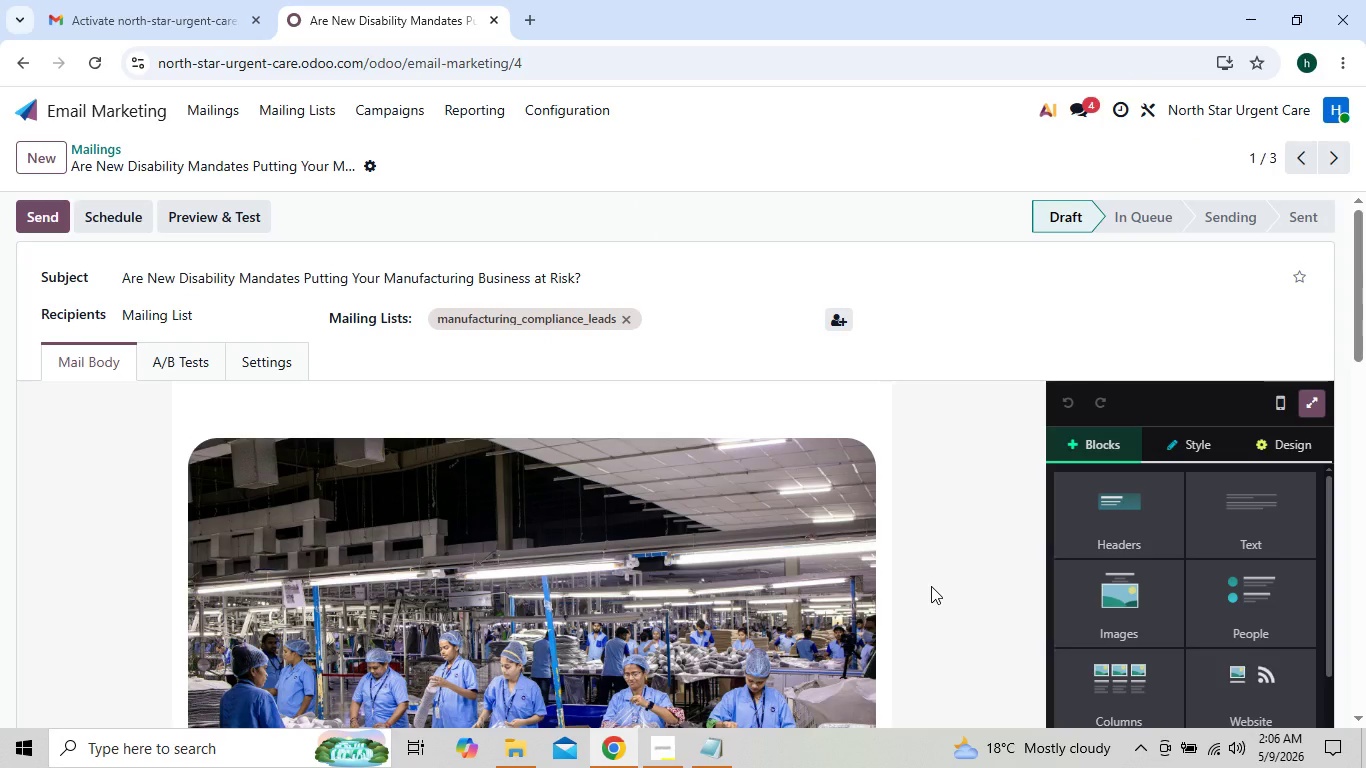 
triple_click([931, 586])
 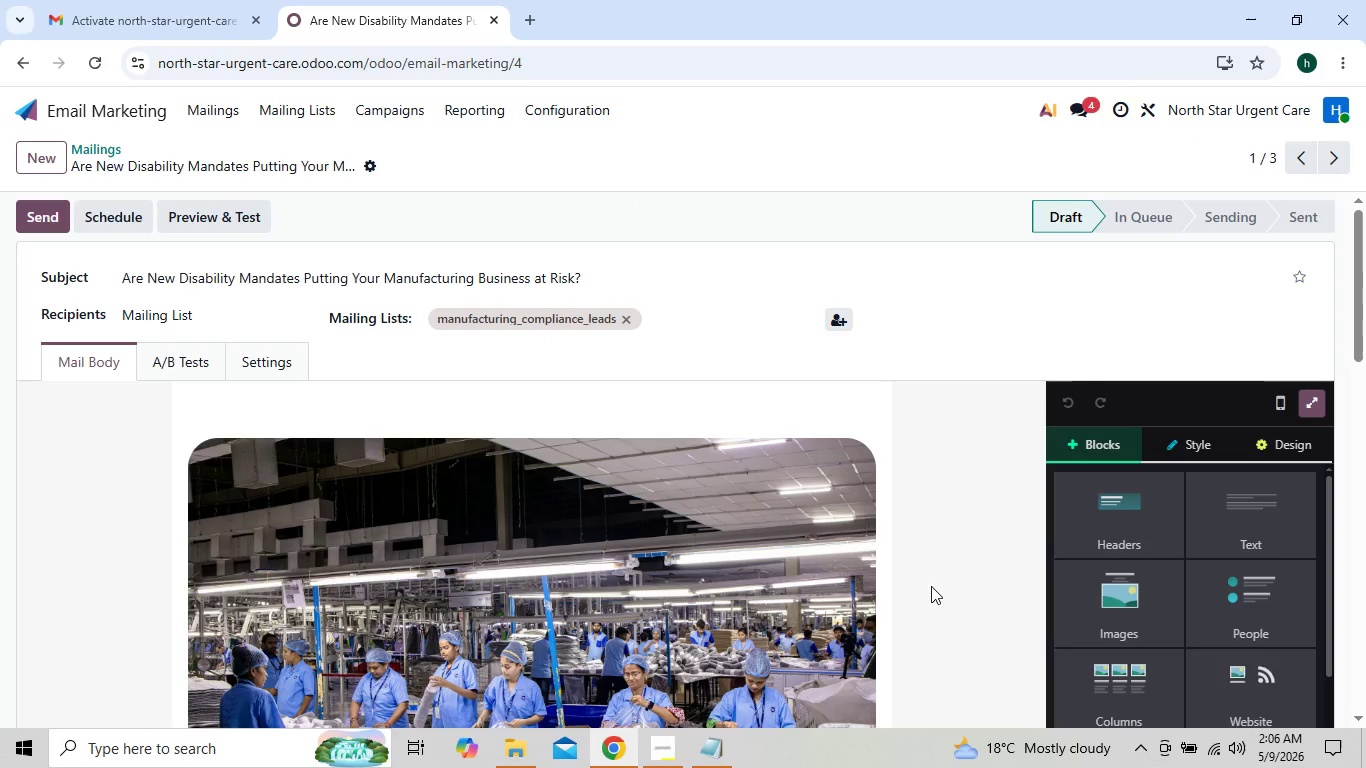 
triple_click([931, 586])
 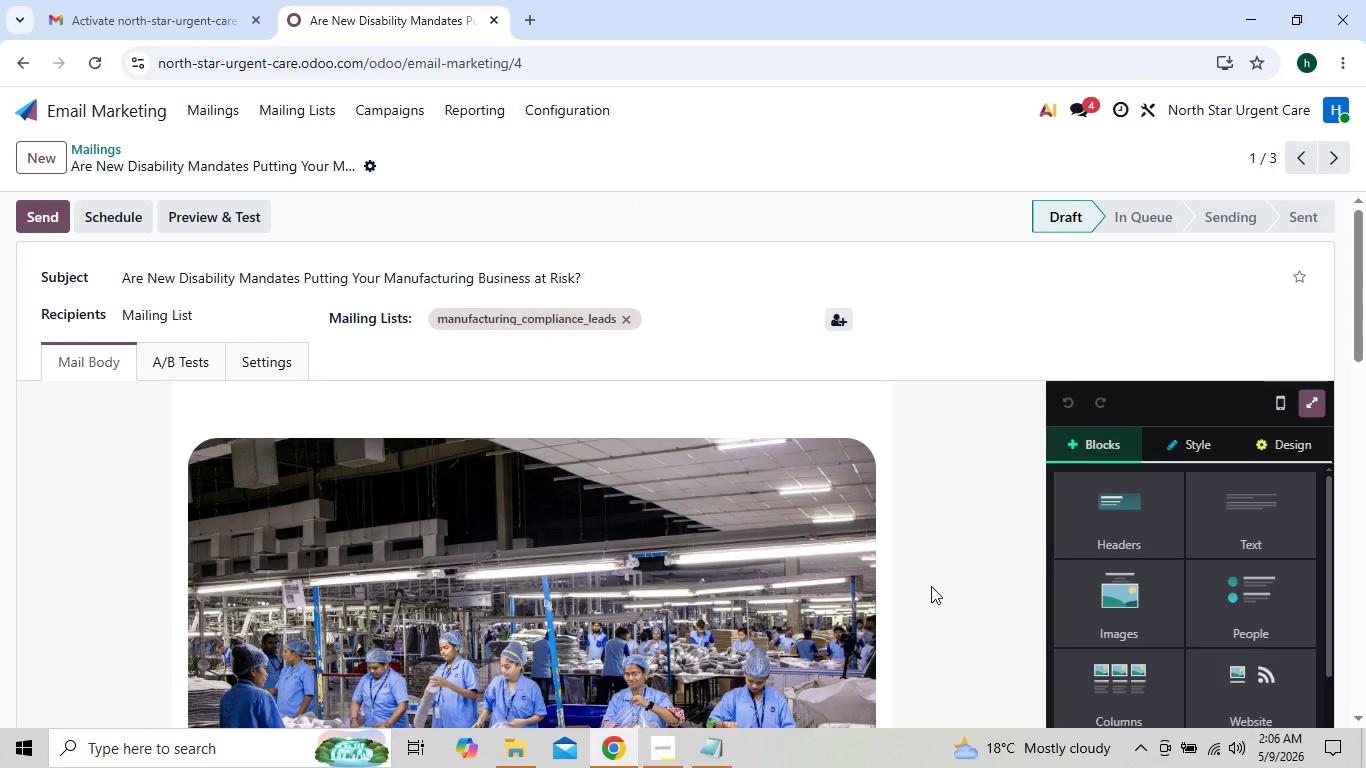 
left_click([931, 586])
 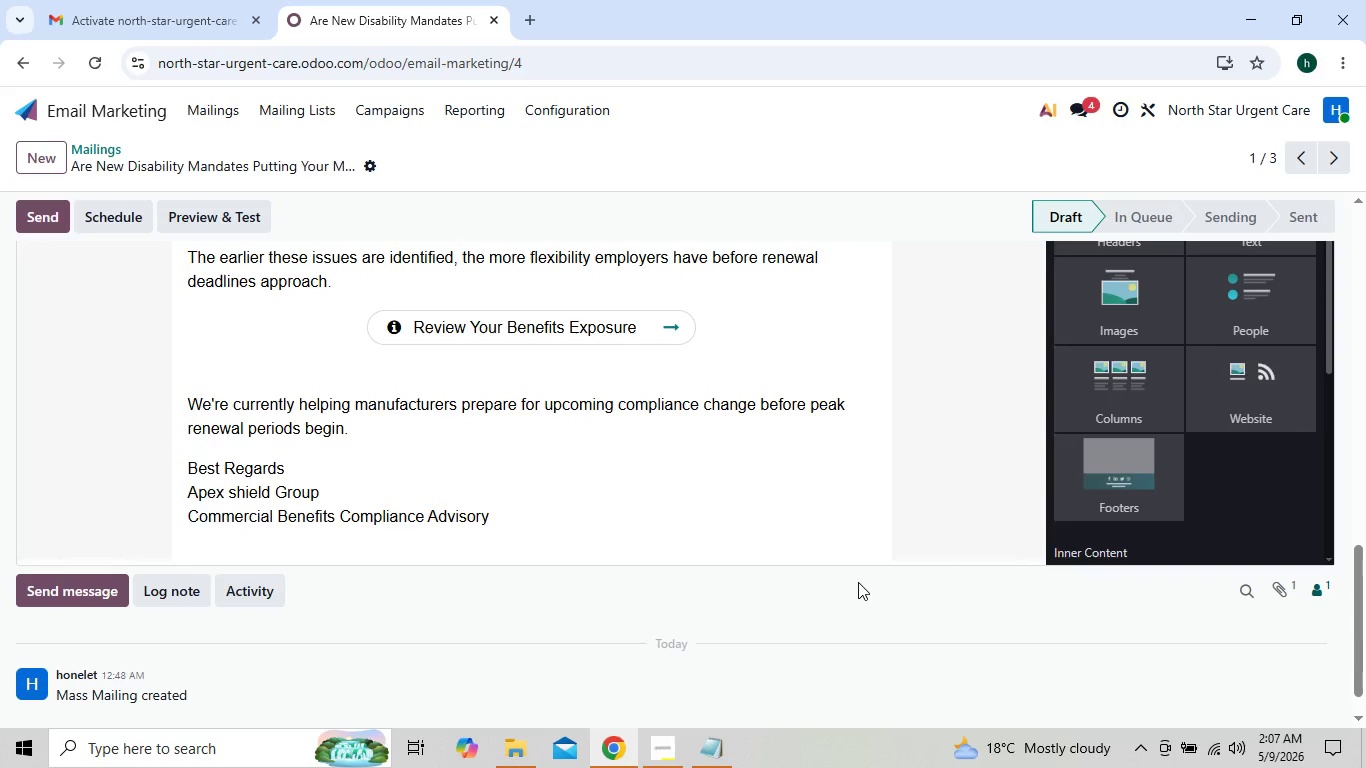 
wait(19.91)
 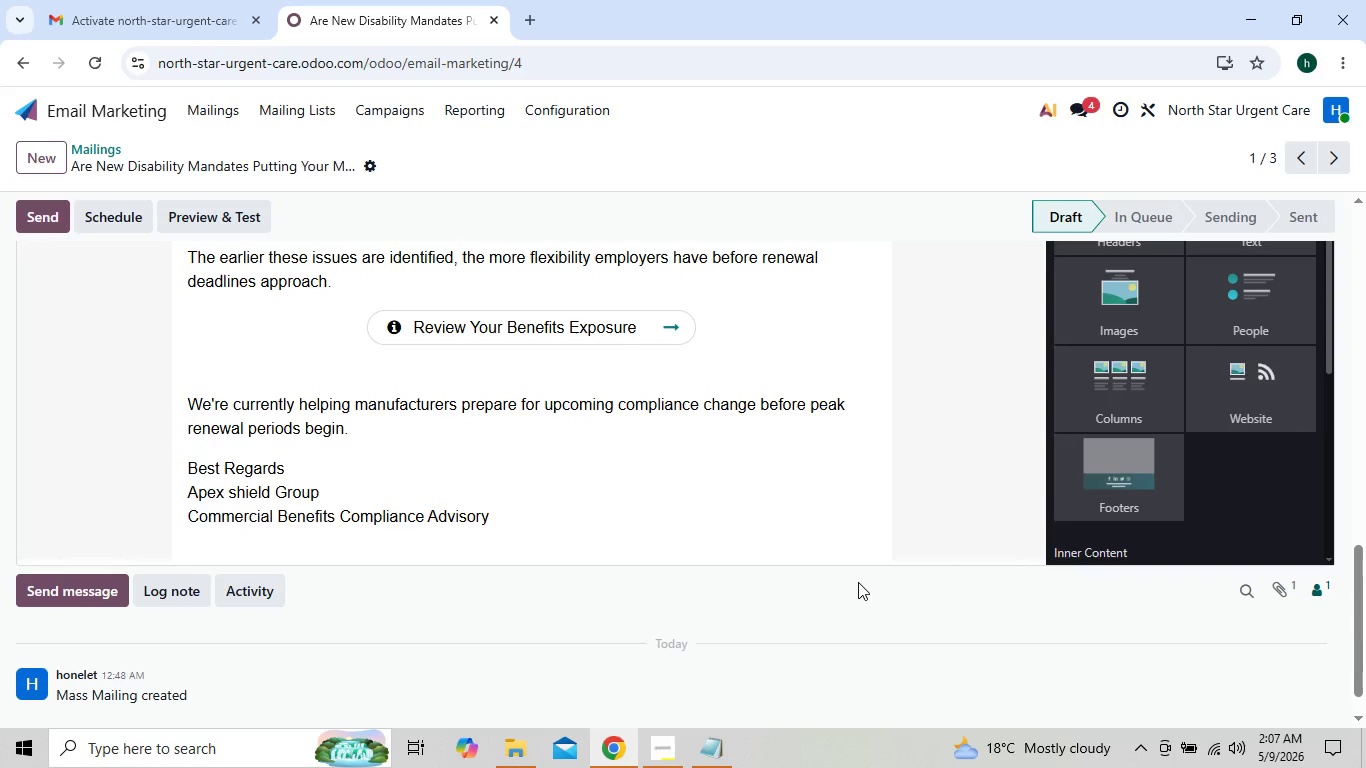 
left_click([1106, 614])
 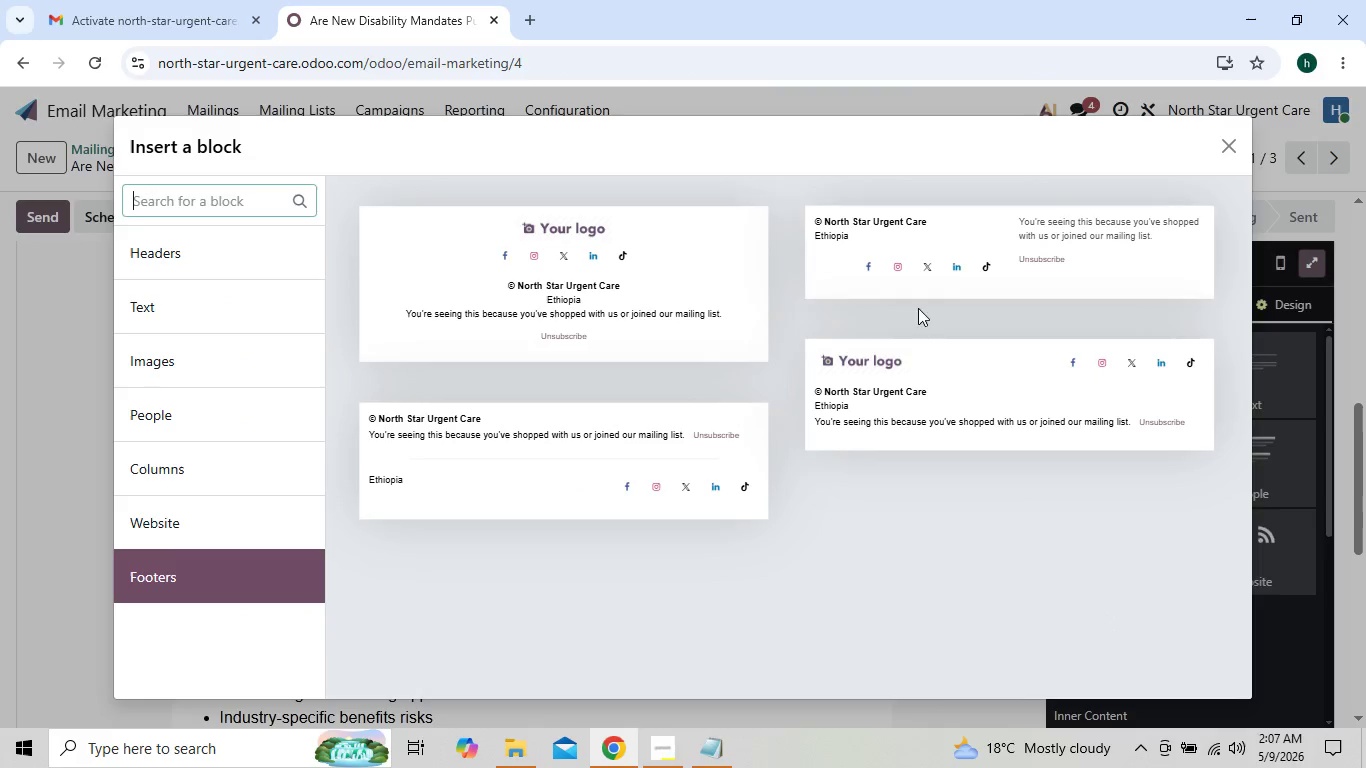 
left_click([948, 265])
 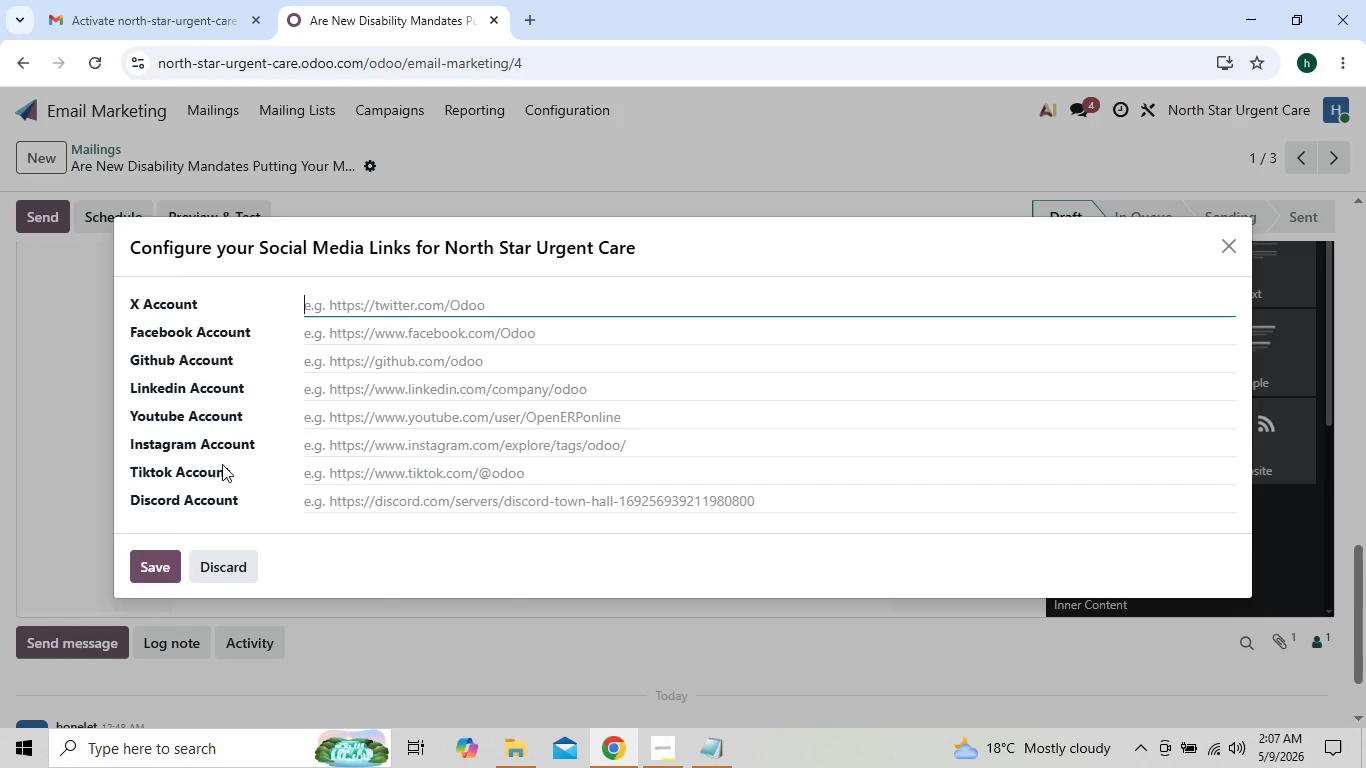 
left_click([154, 561])
 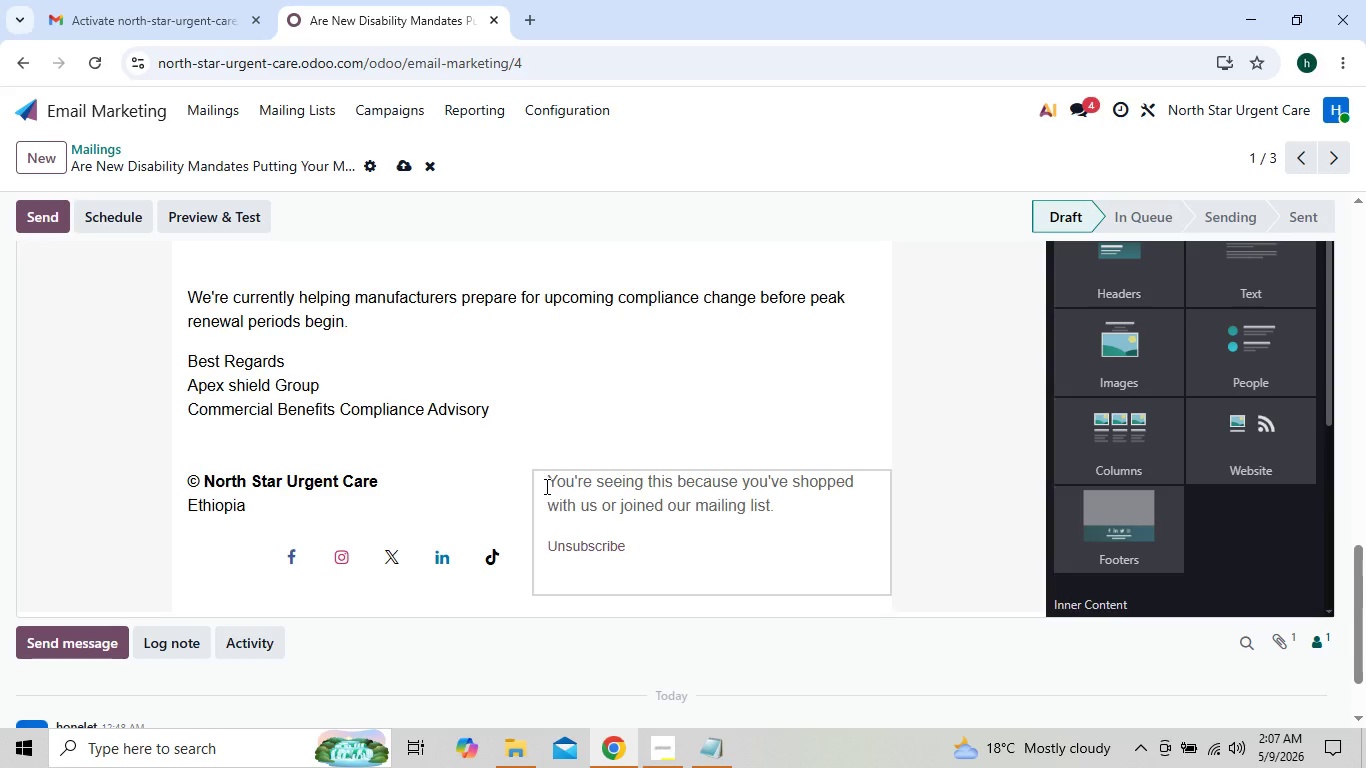 
wait(8.75)
 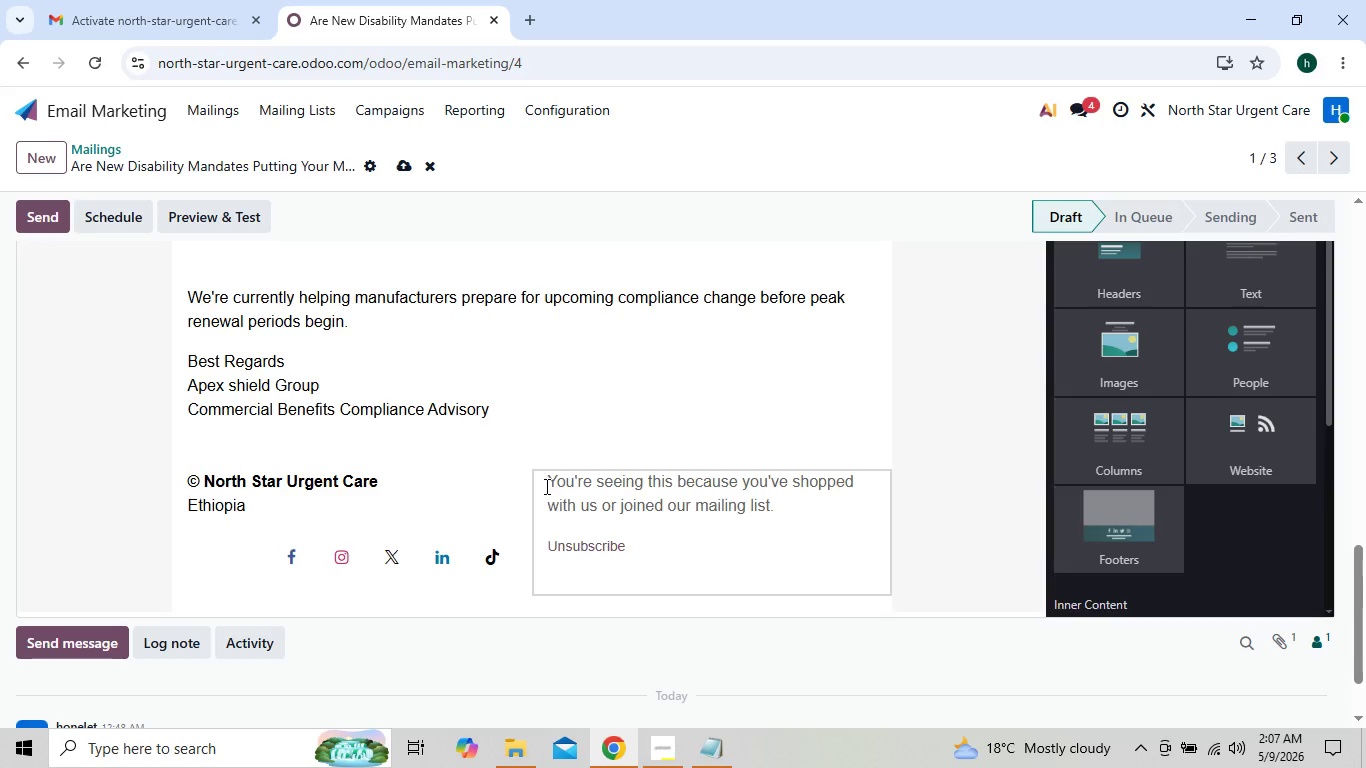 
left_click_drag(start_coordinate=[187, 355], to_coordinate=[510, 434])
 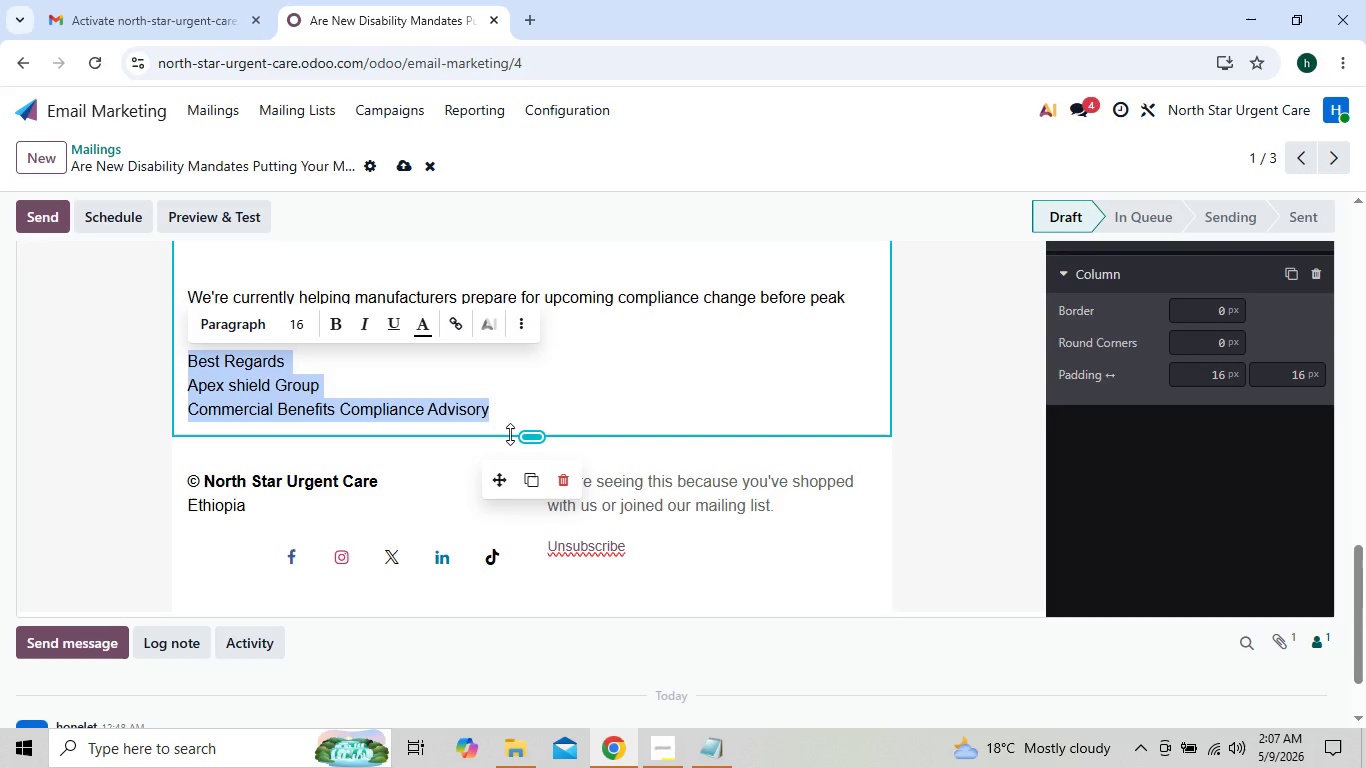 
key(Control+X)
 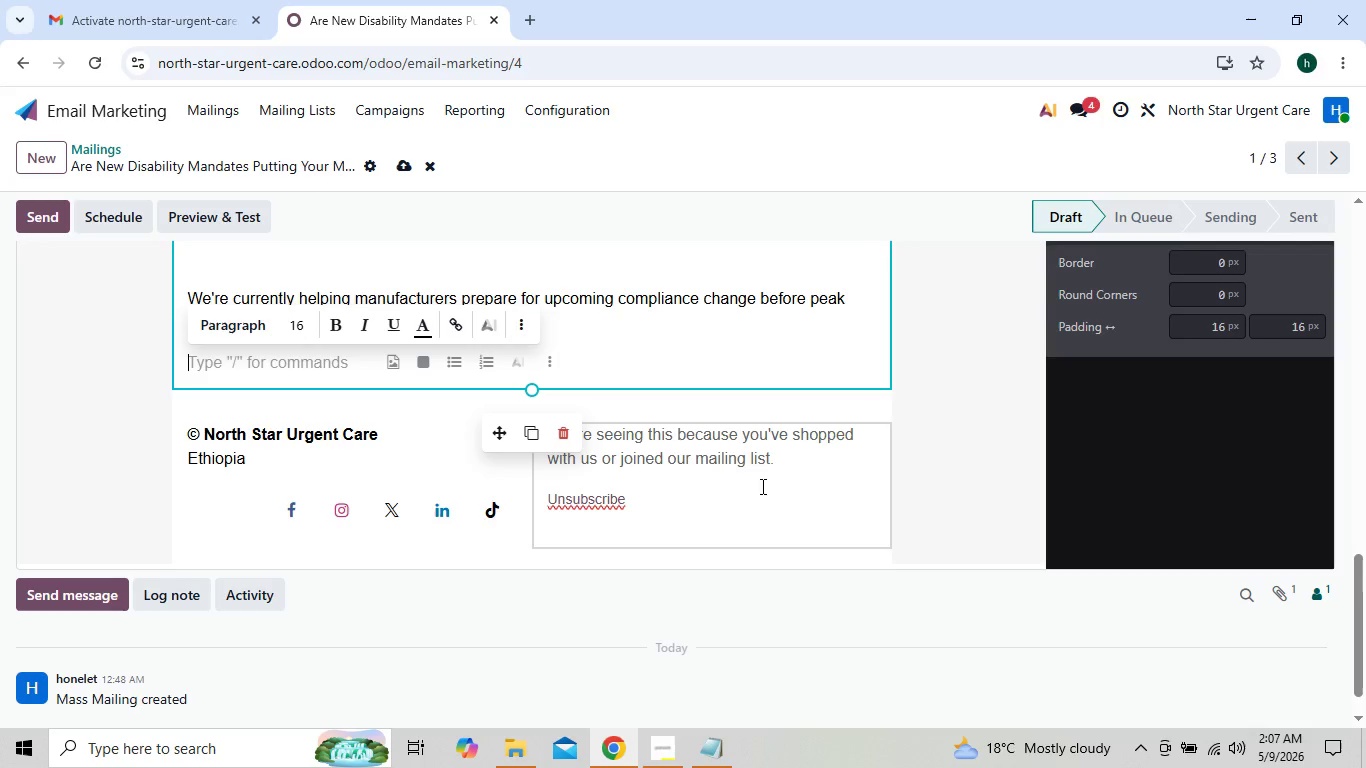 
left_click([792, 461])
 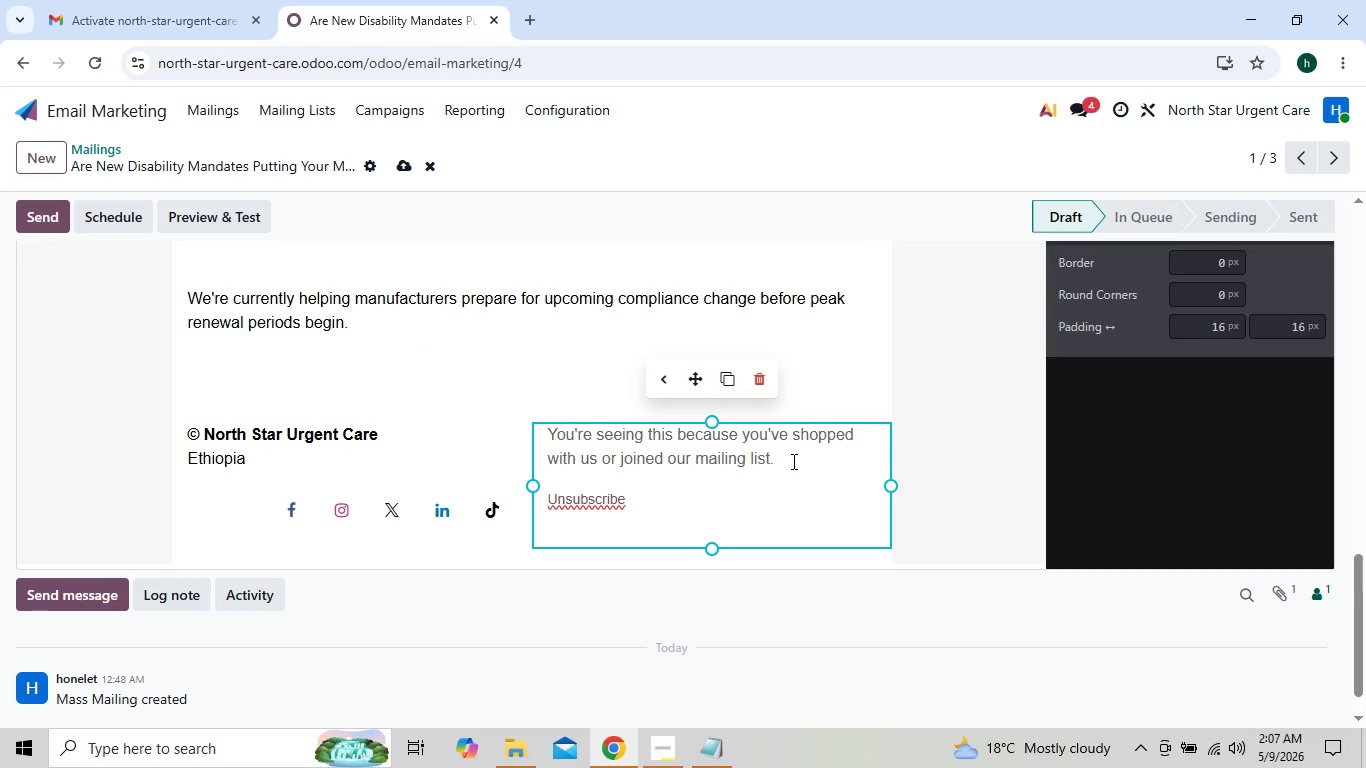 
hold_key(key=Backspace, duration=1.5)
 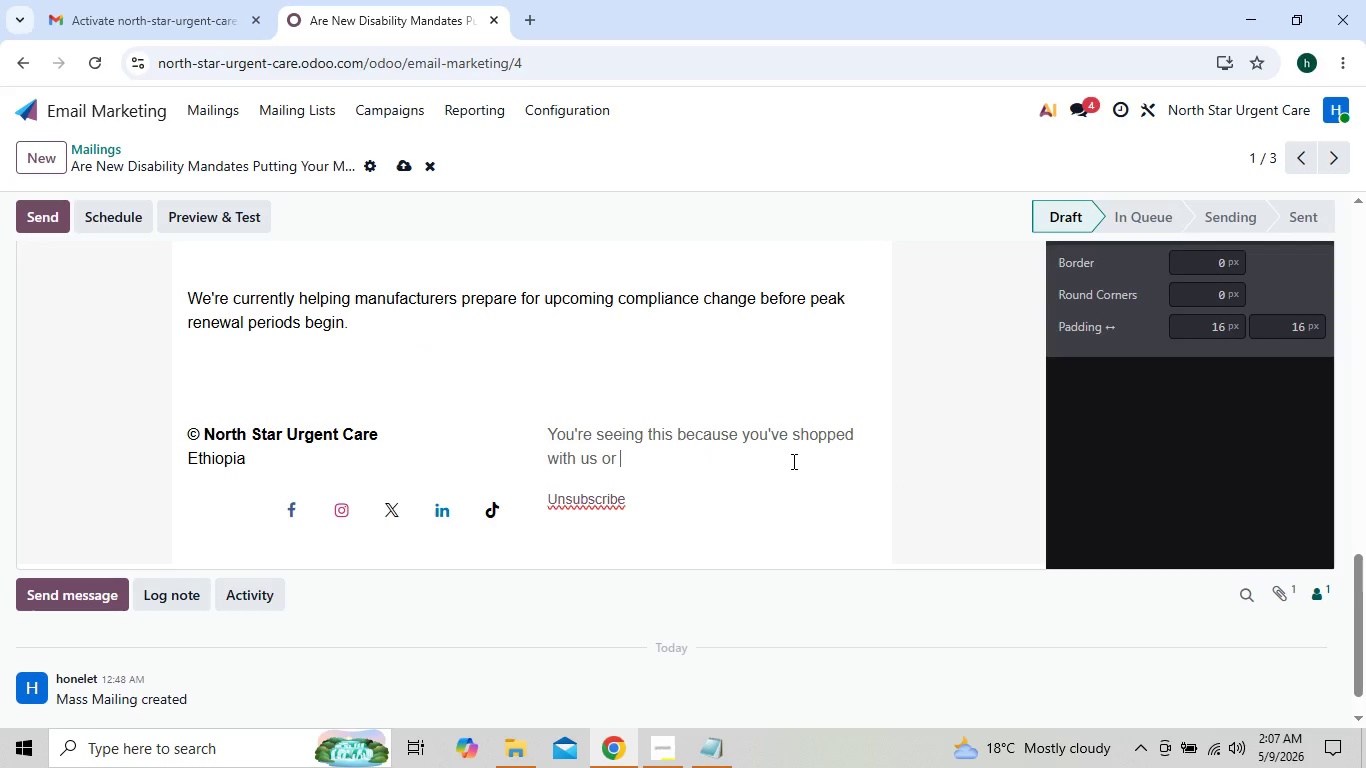 
key(Backspace)
 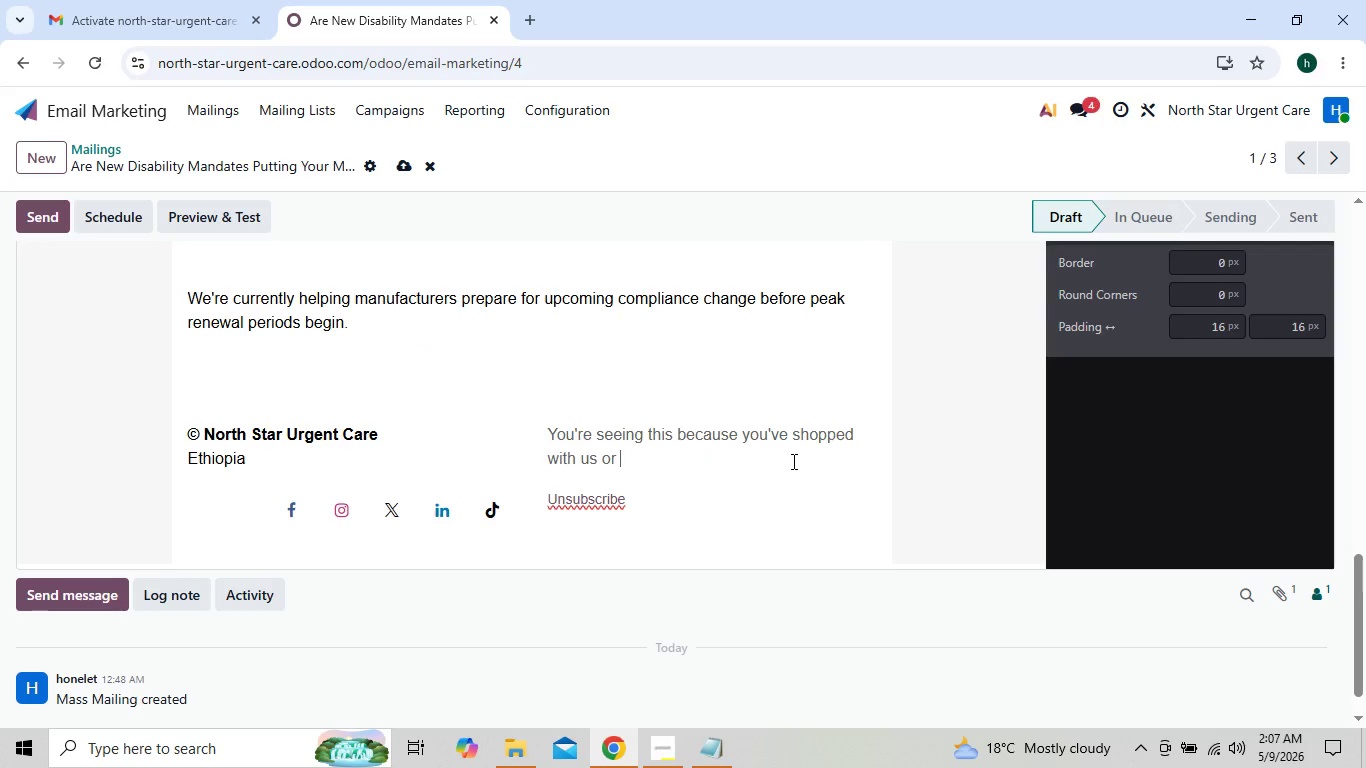 
key(Backspace)
 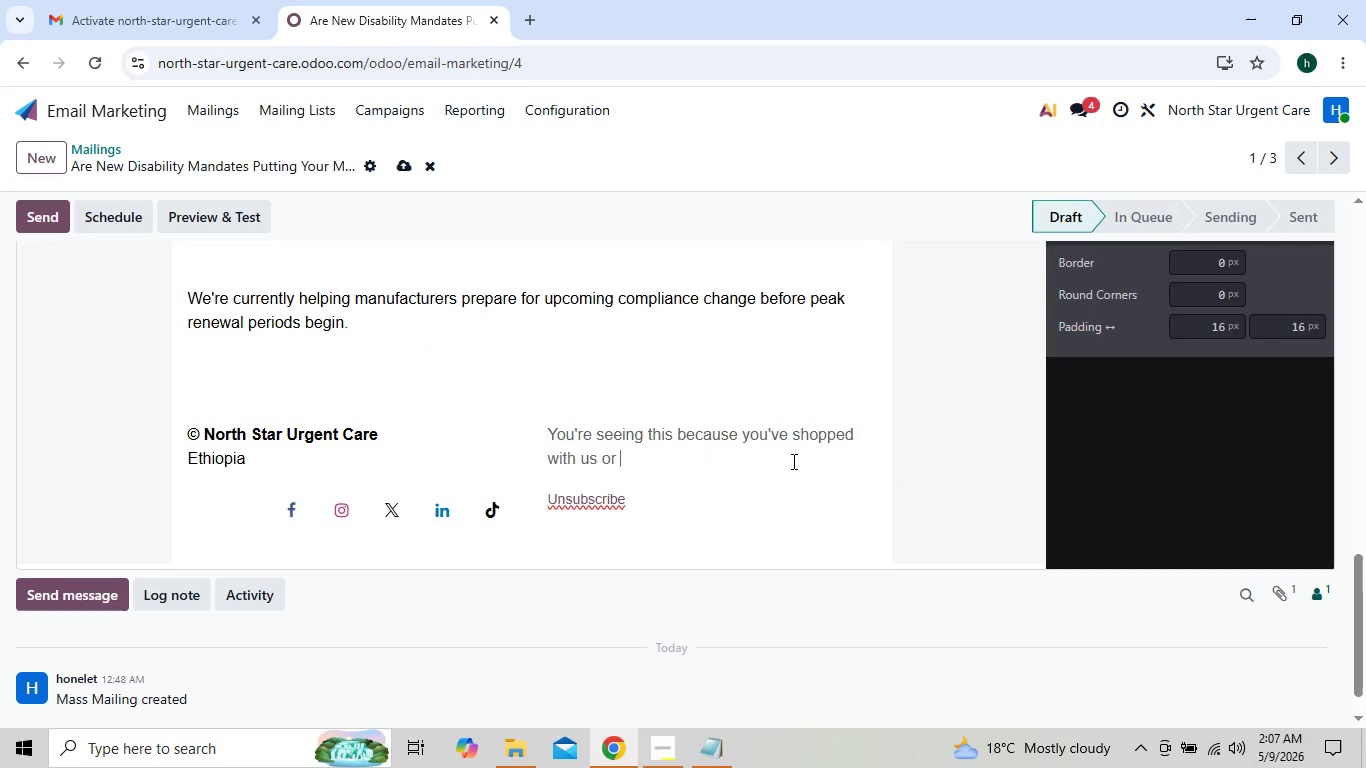 
key(Backspace)
 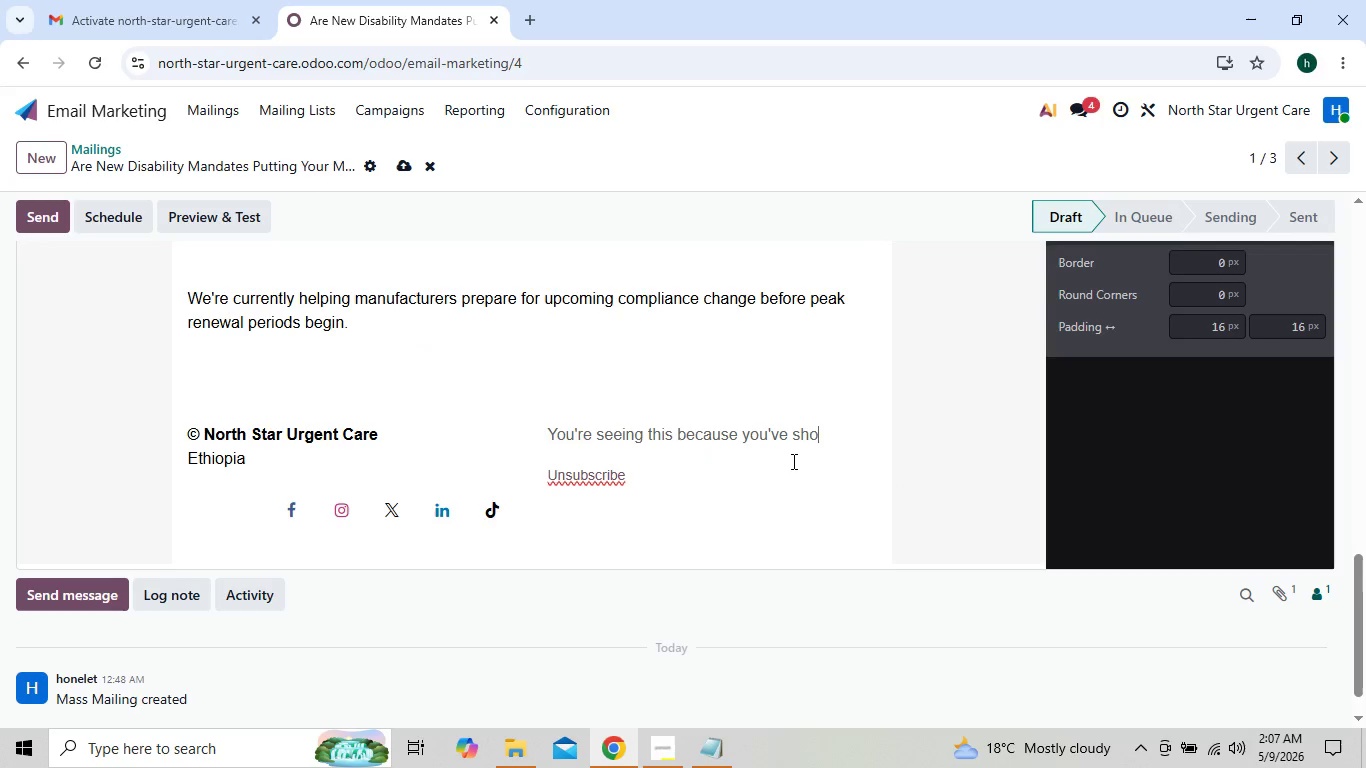 
key(Backspace)
 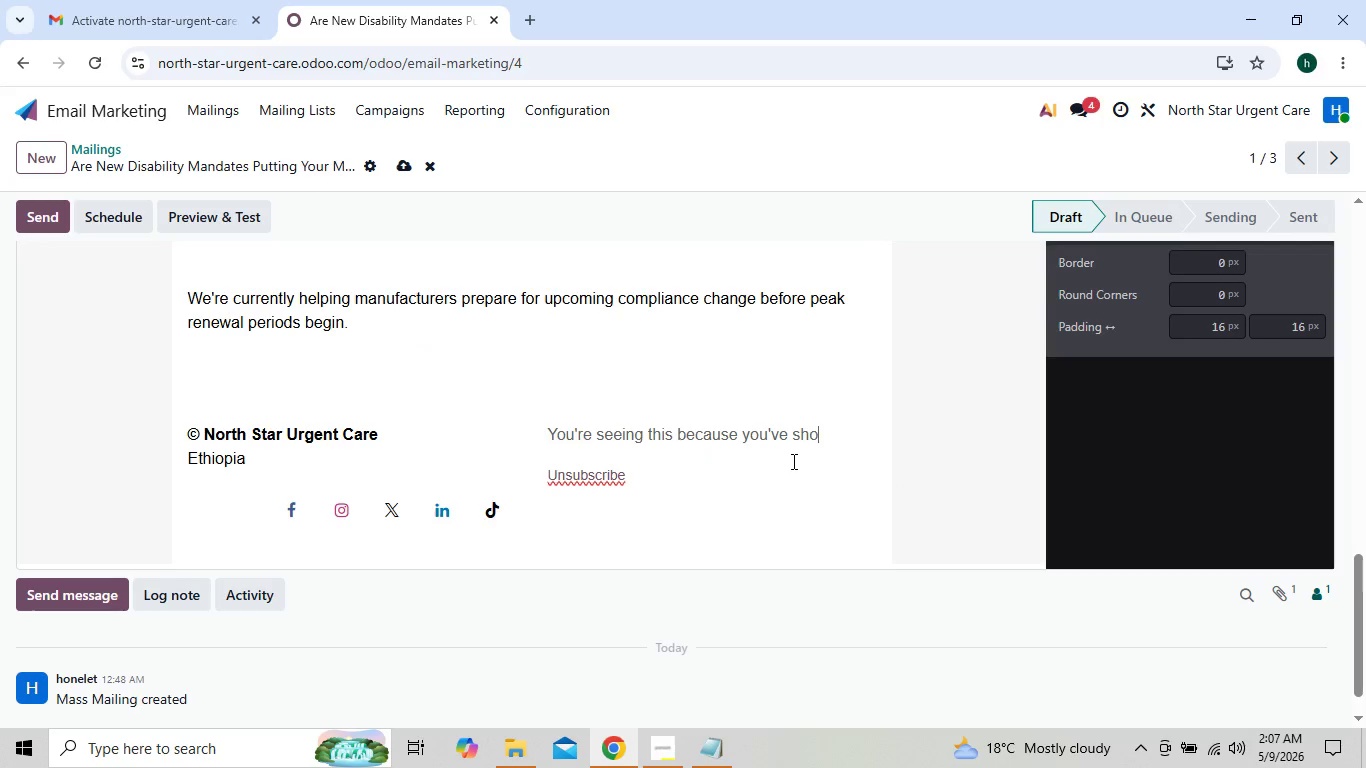 
key(Backspace)
 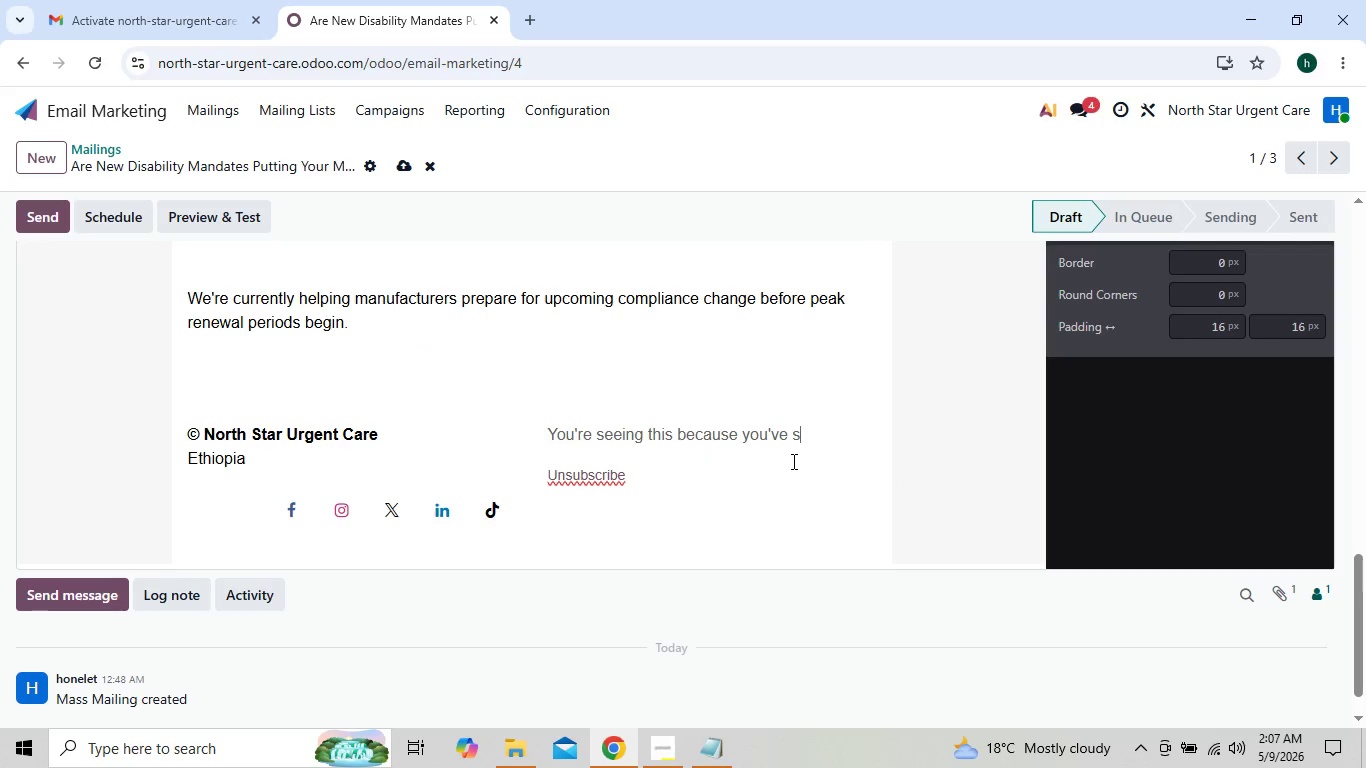 
key(Backspace)
 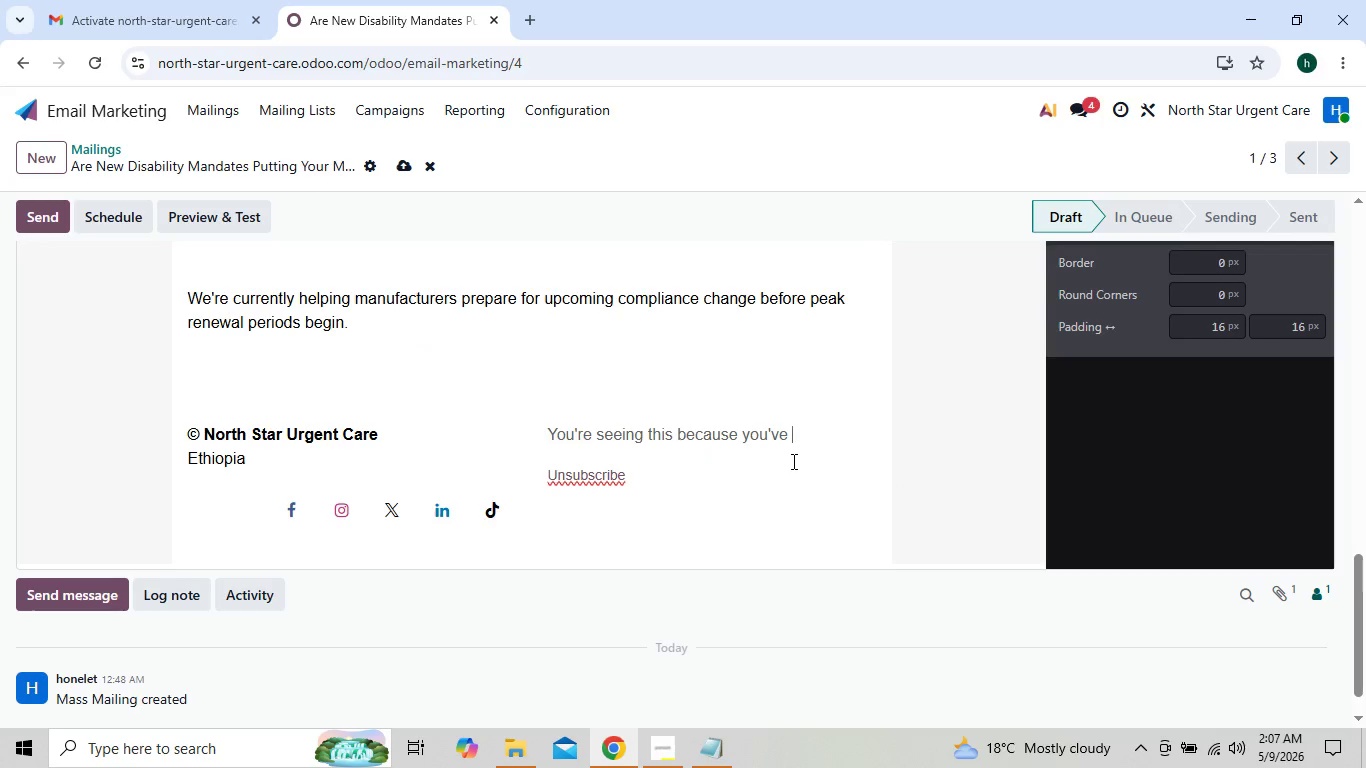 
key(Backspace)
 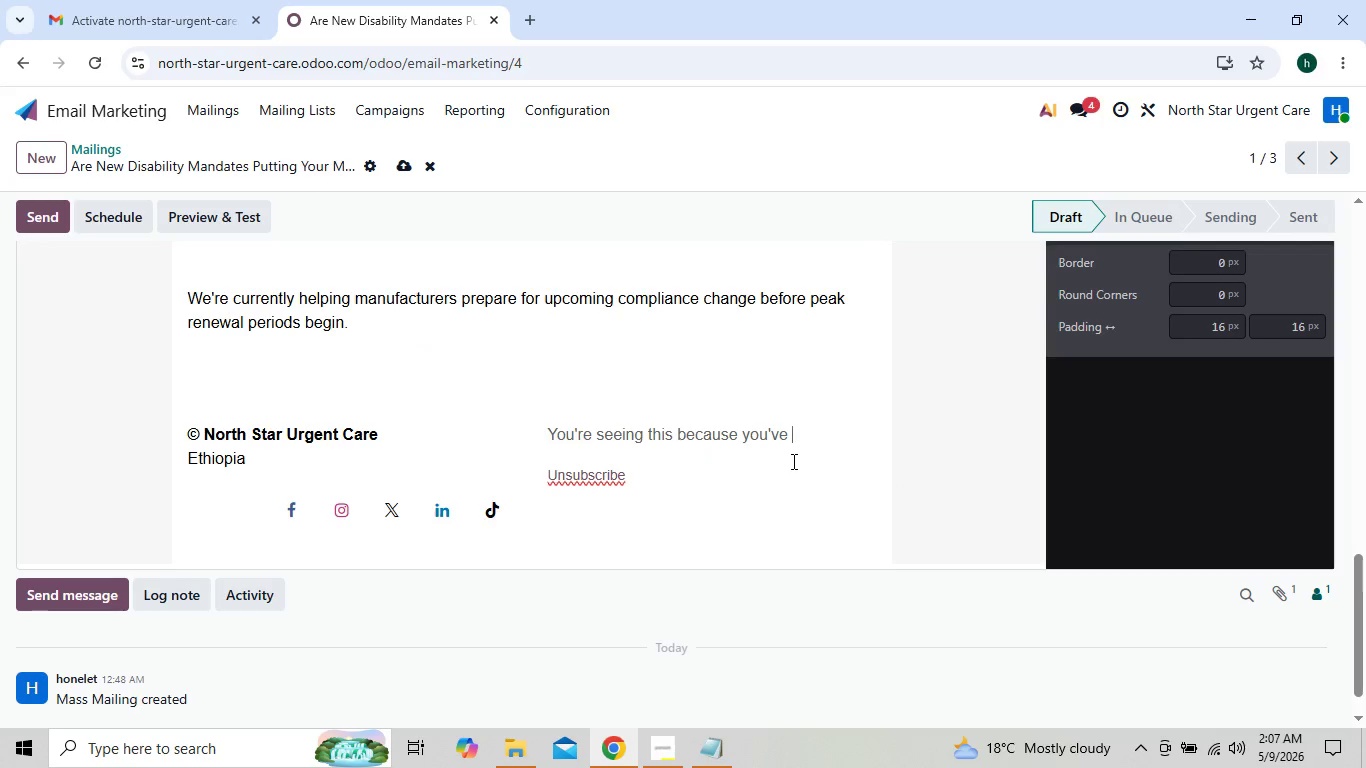 
hold_key(key=Backspace, duration=0.41)
 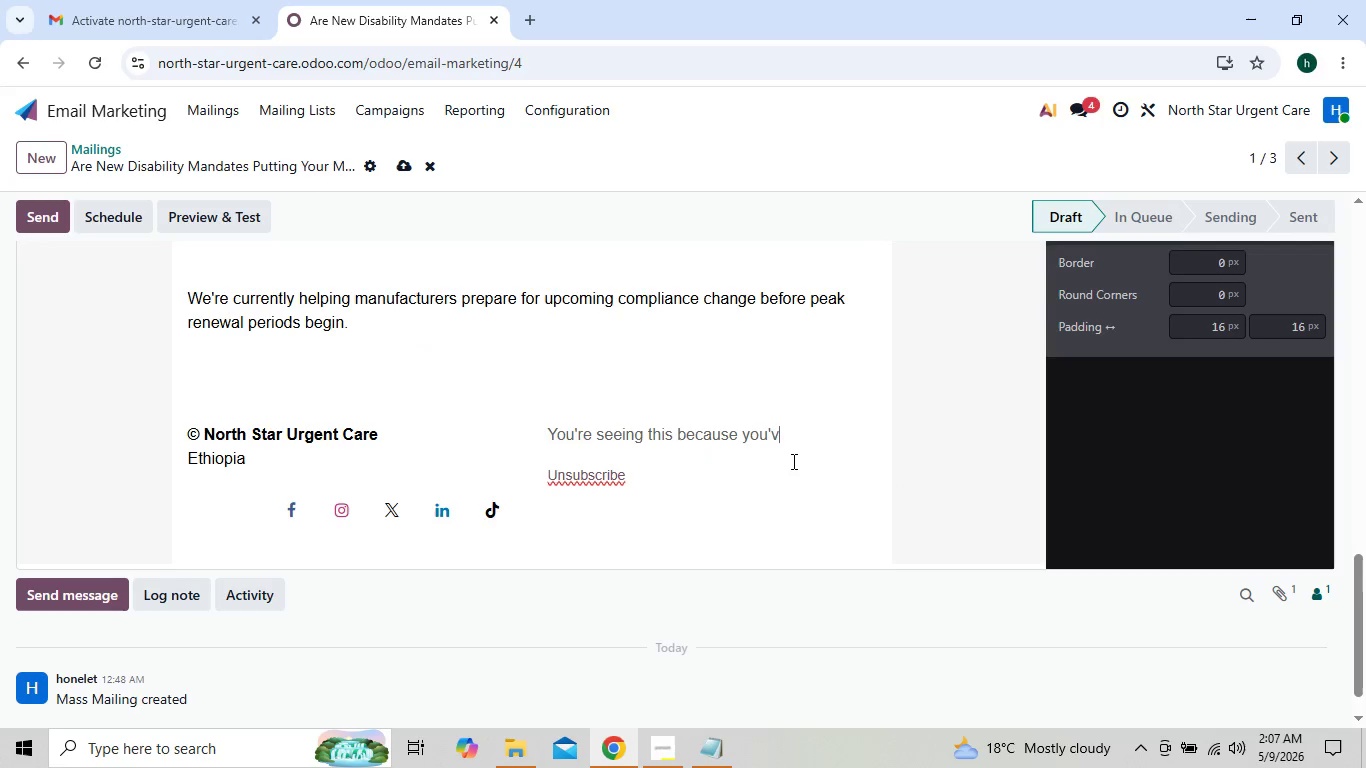 
key(Backspace)
 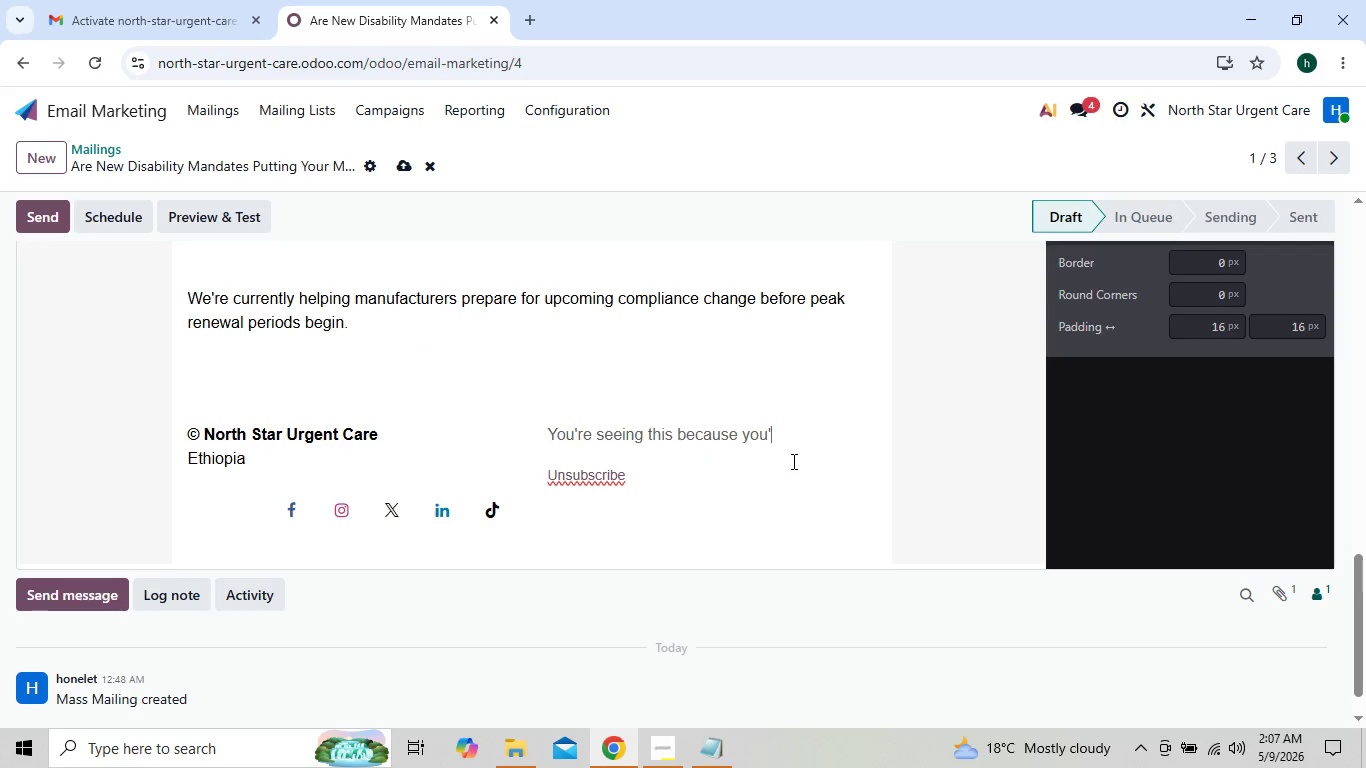 
key(Backspace)
 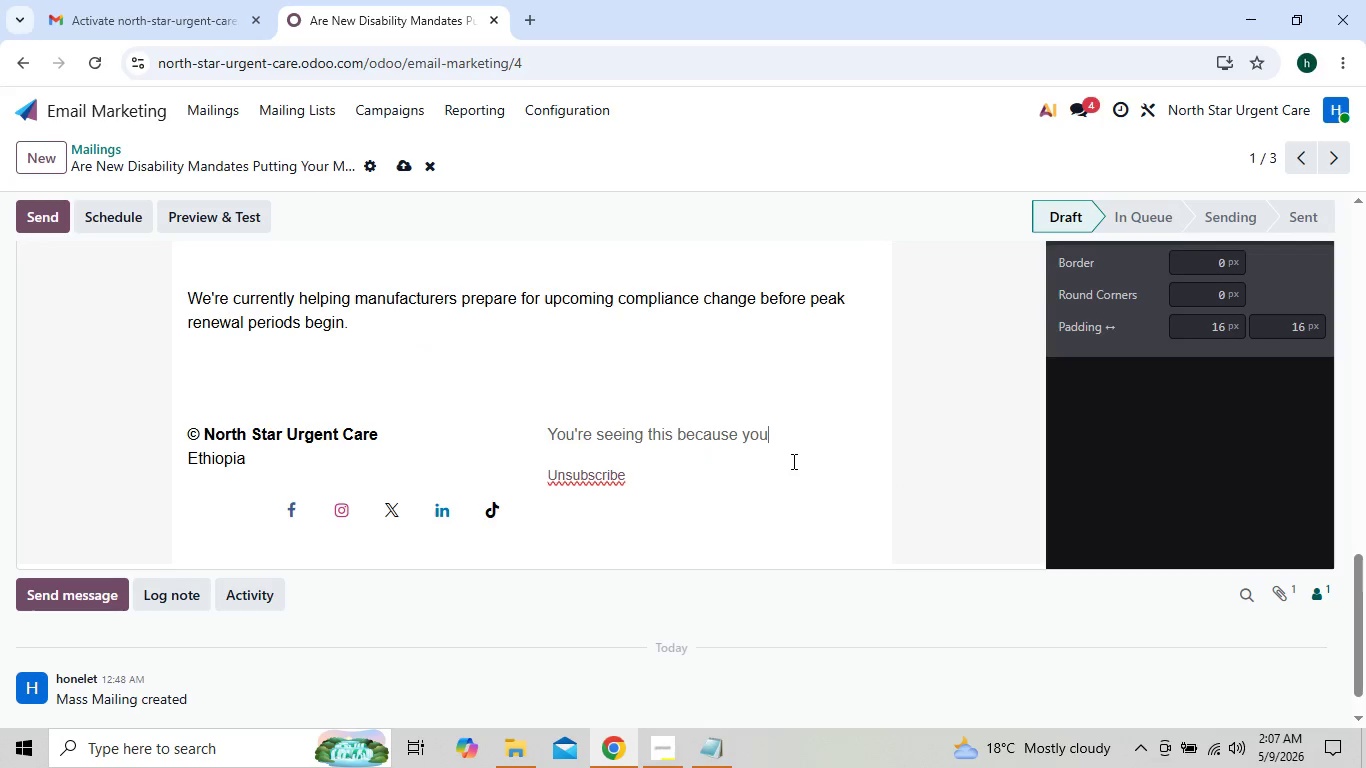 
key(Backspace)
 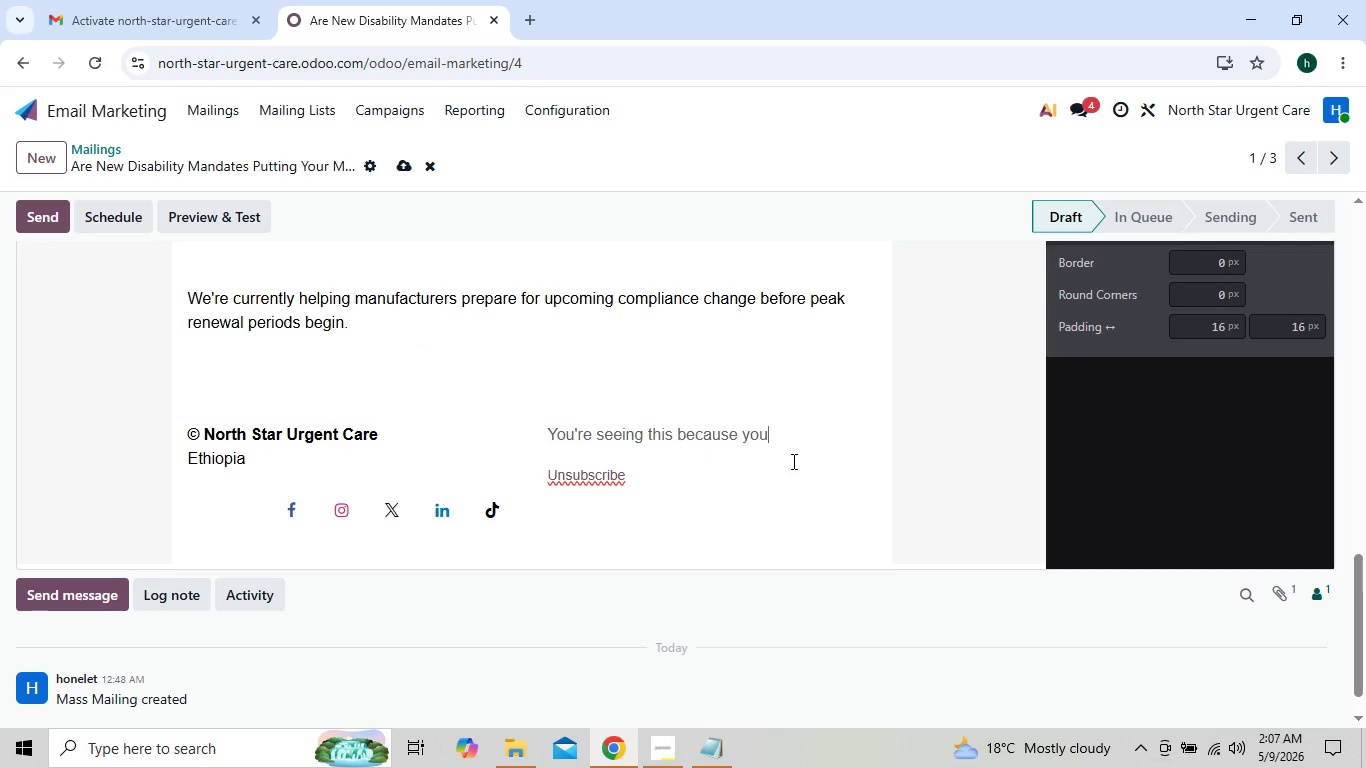 
key(Backspace)
 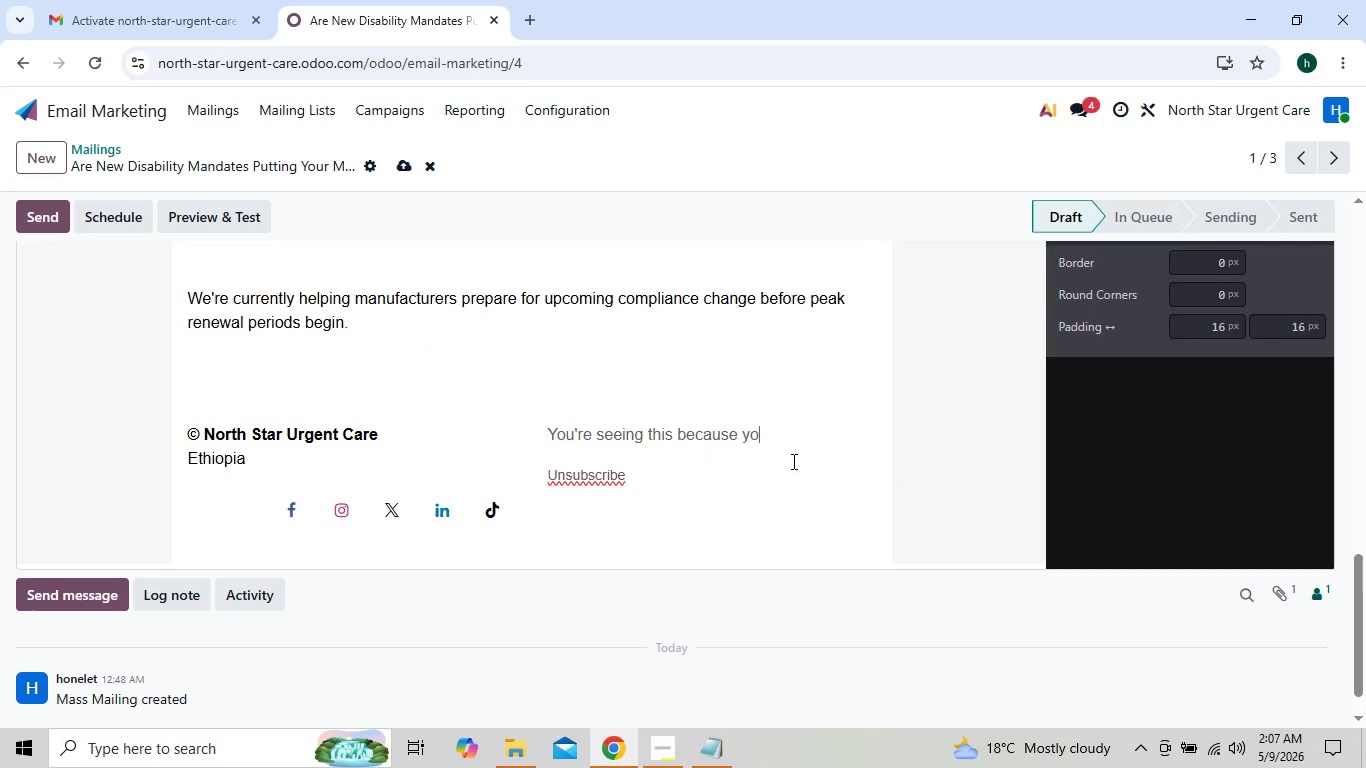 
key(Backspace)
 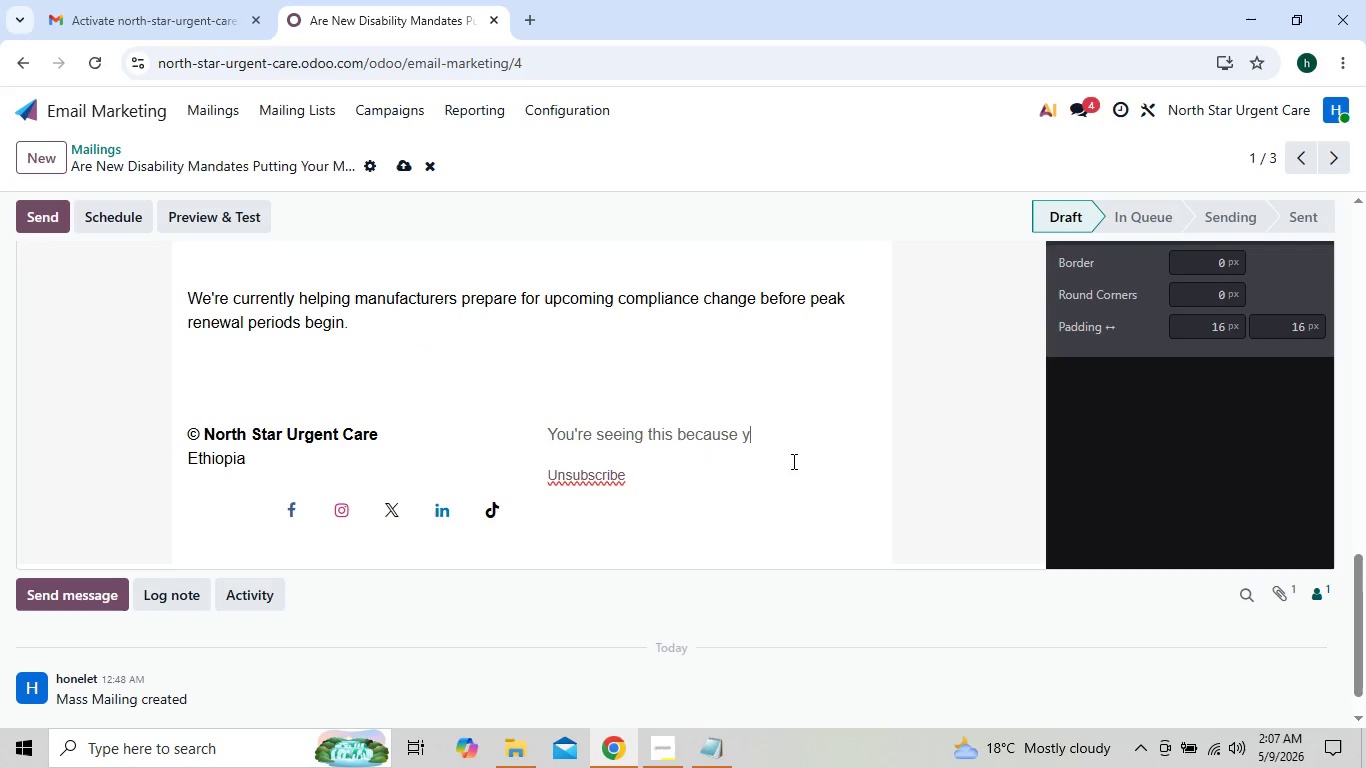 
key(Backspace)
 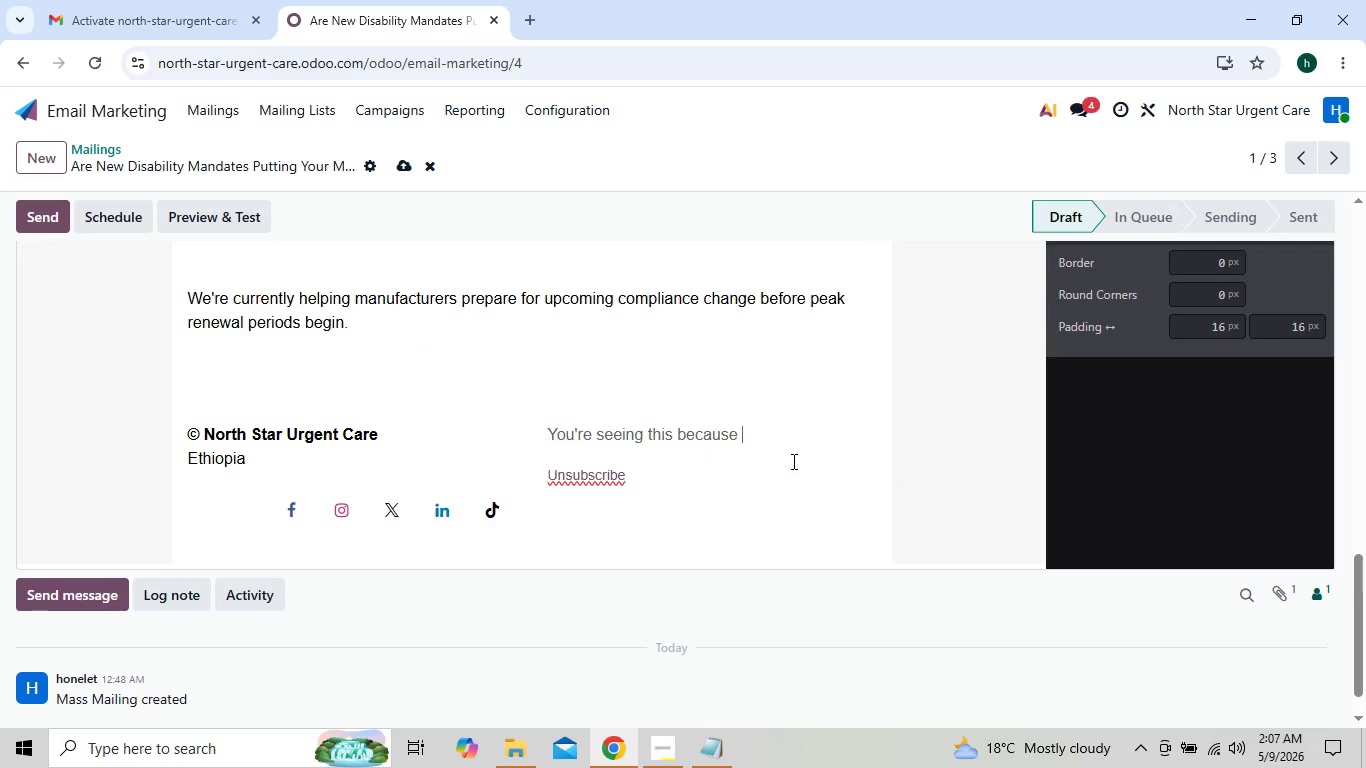 
key(Backspace)
 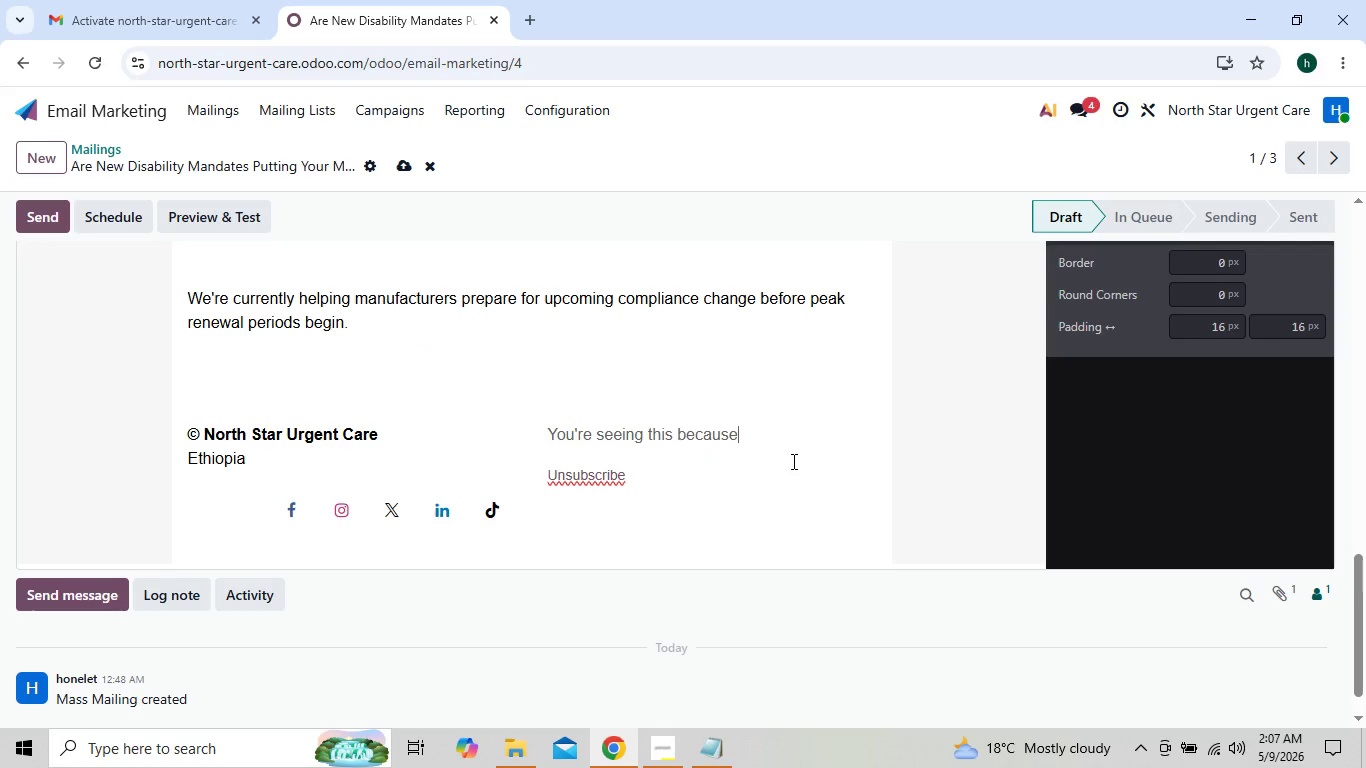 
key(Backspace)
 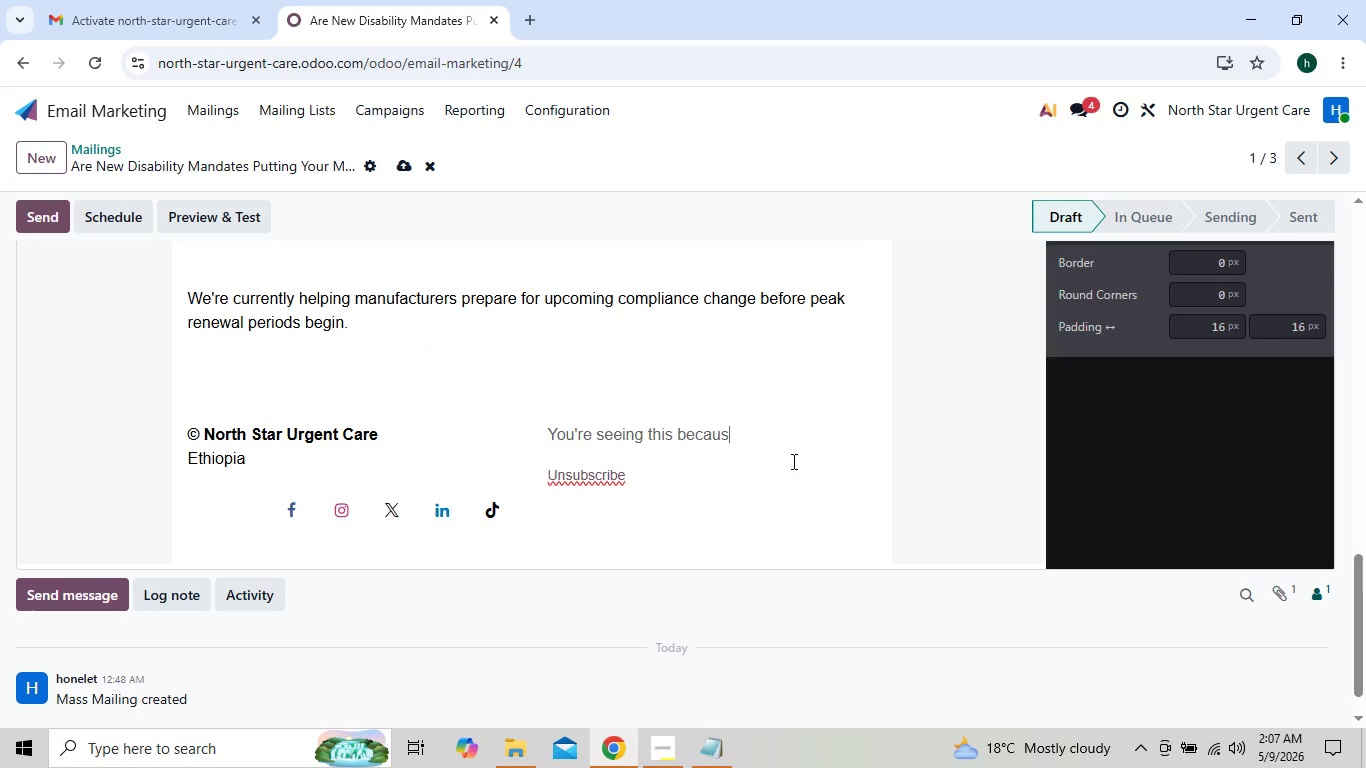 
key(Backspace)
 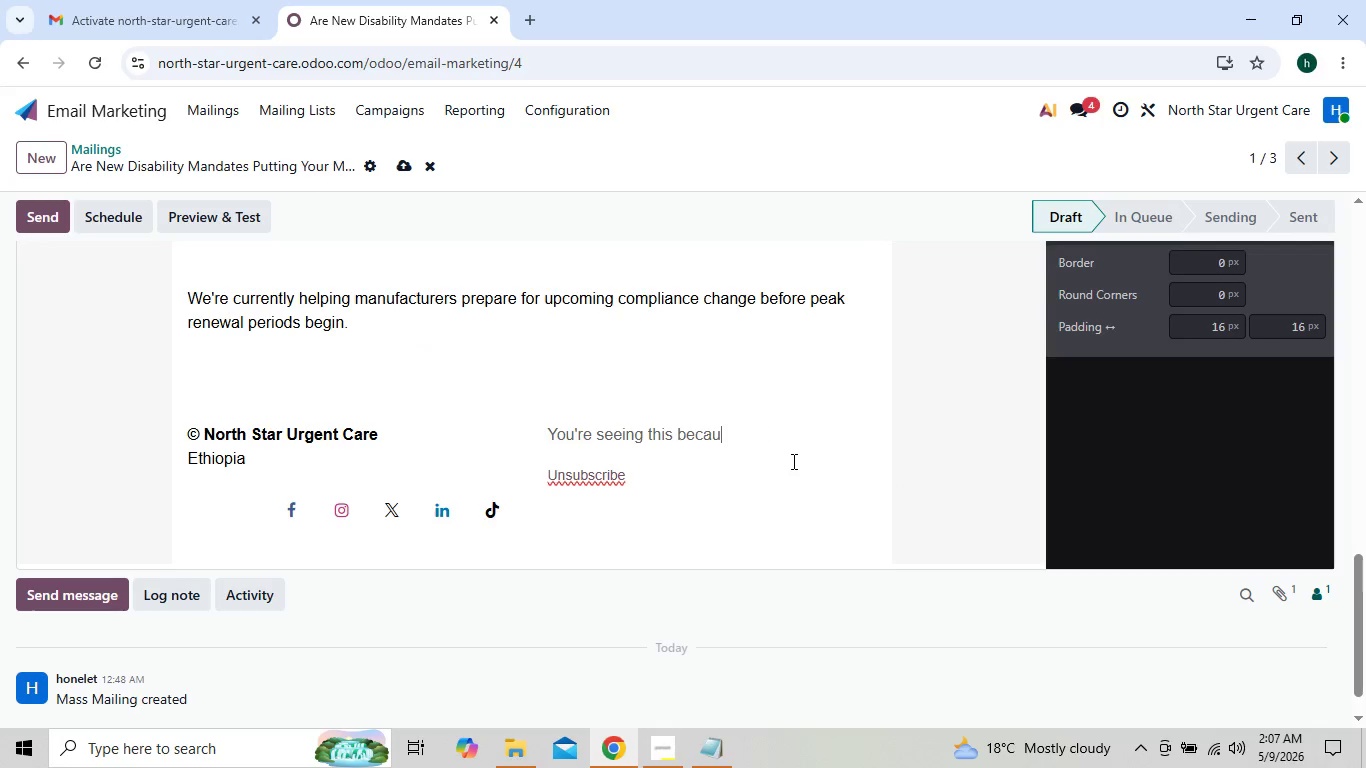 
key(Backspace)
 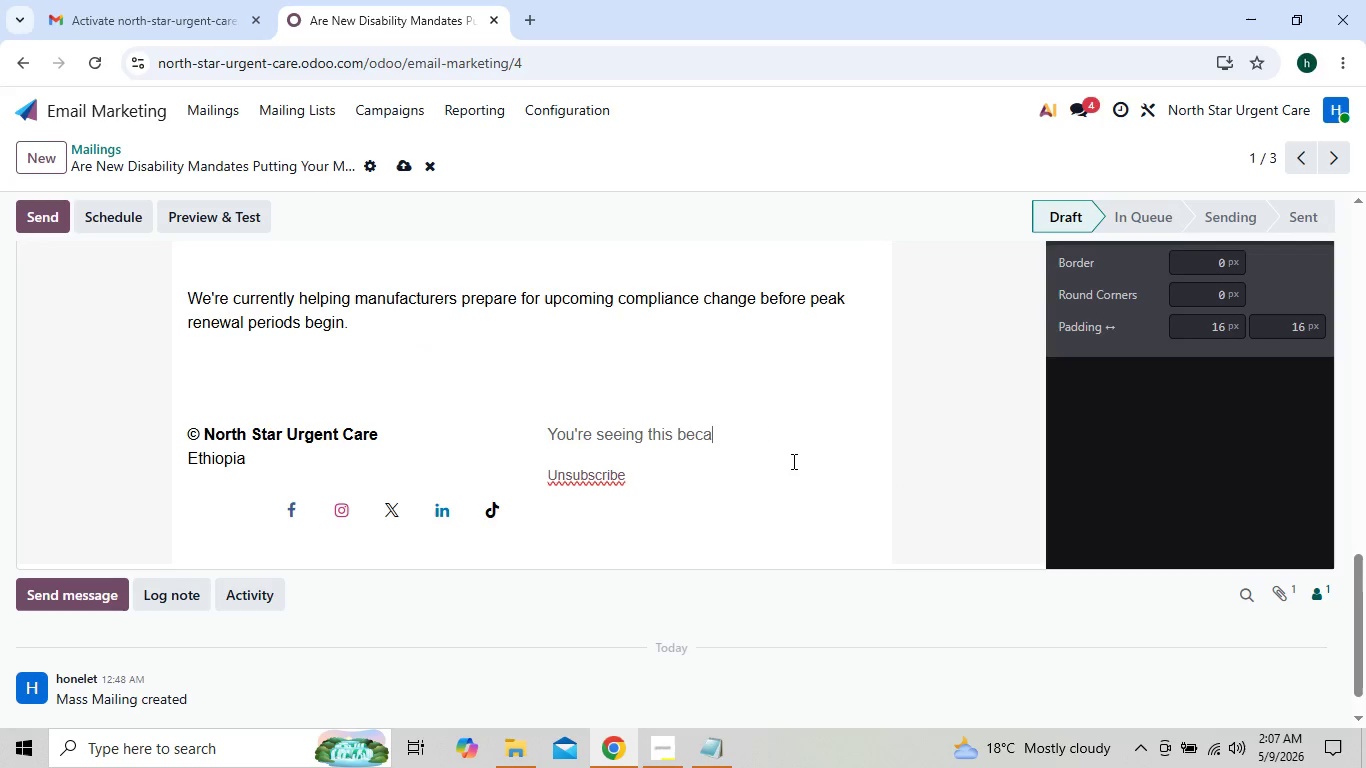 
key(Backspace)
 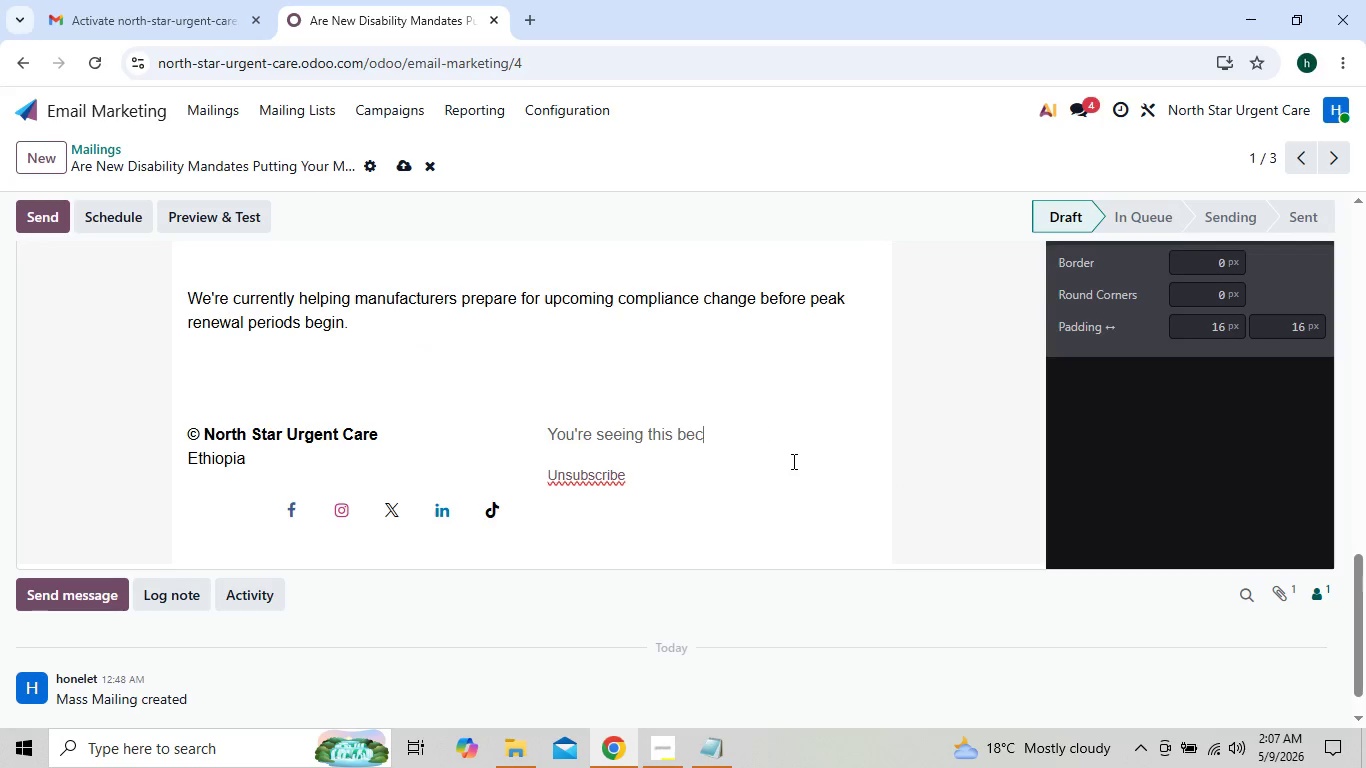 
key(Backspace)
 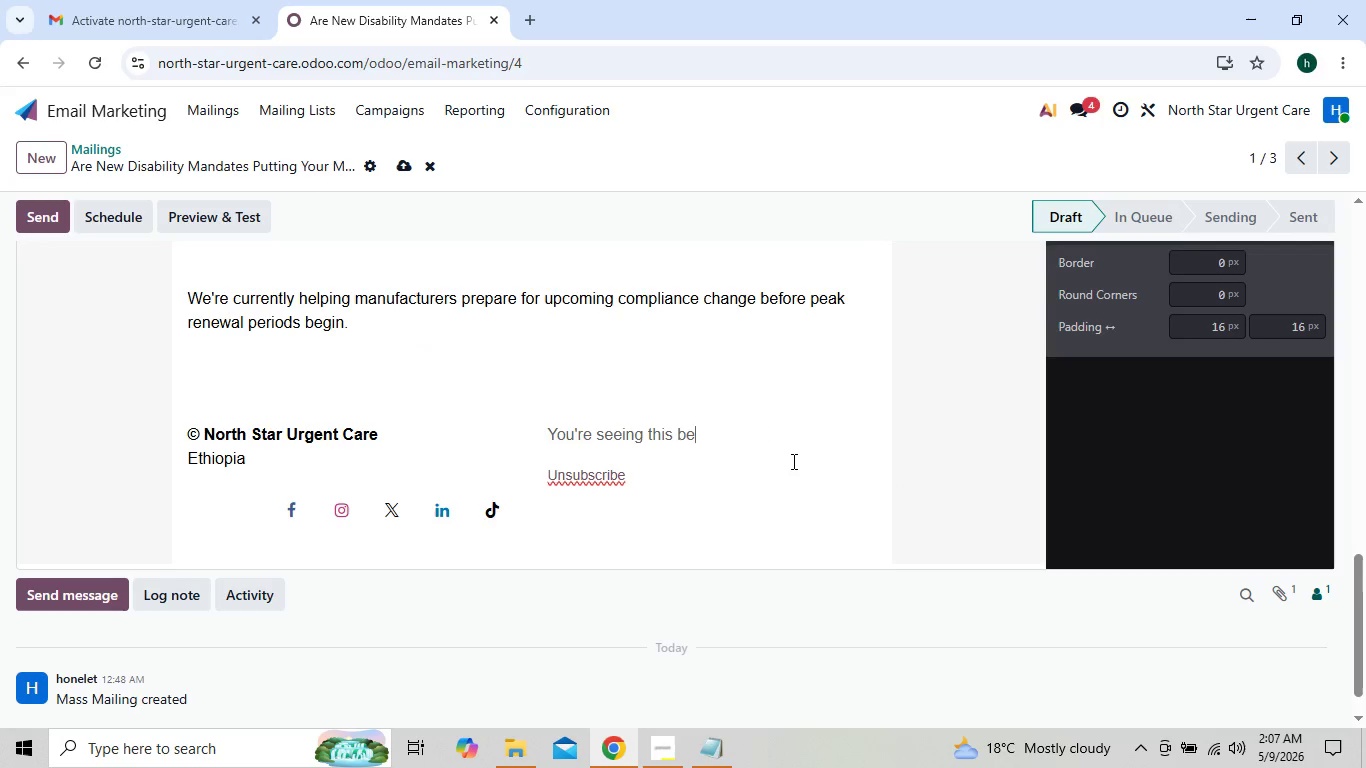 
key(Backspace)
 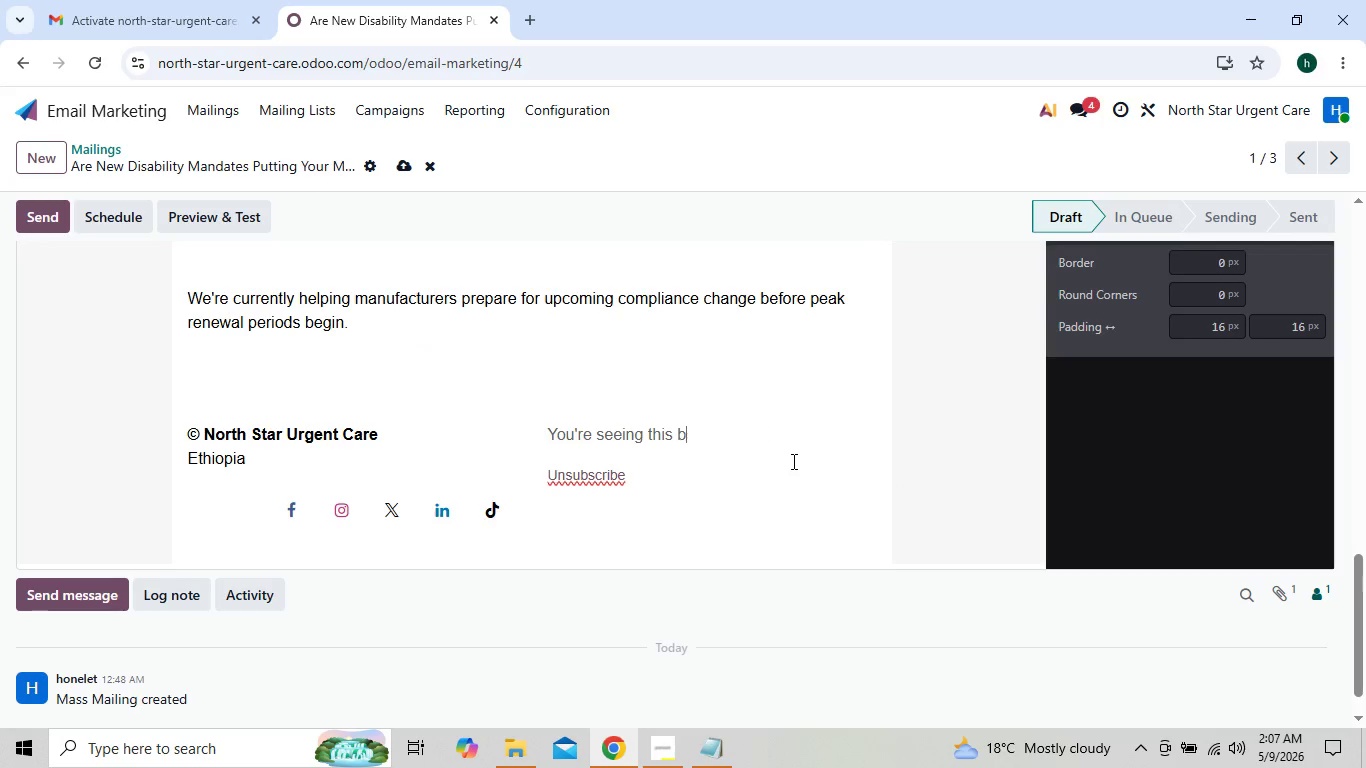 
key(Backspace)
 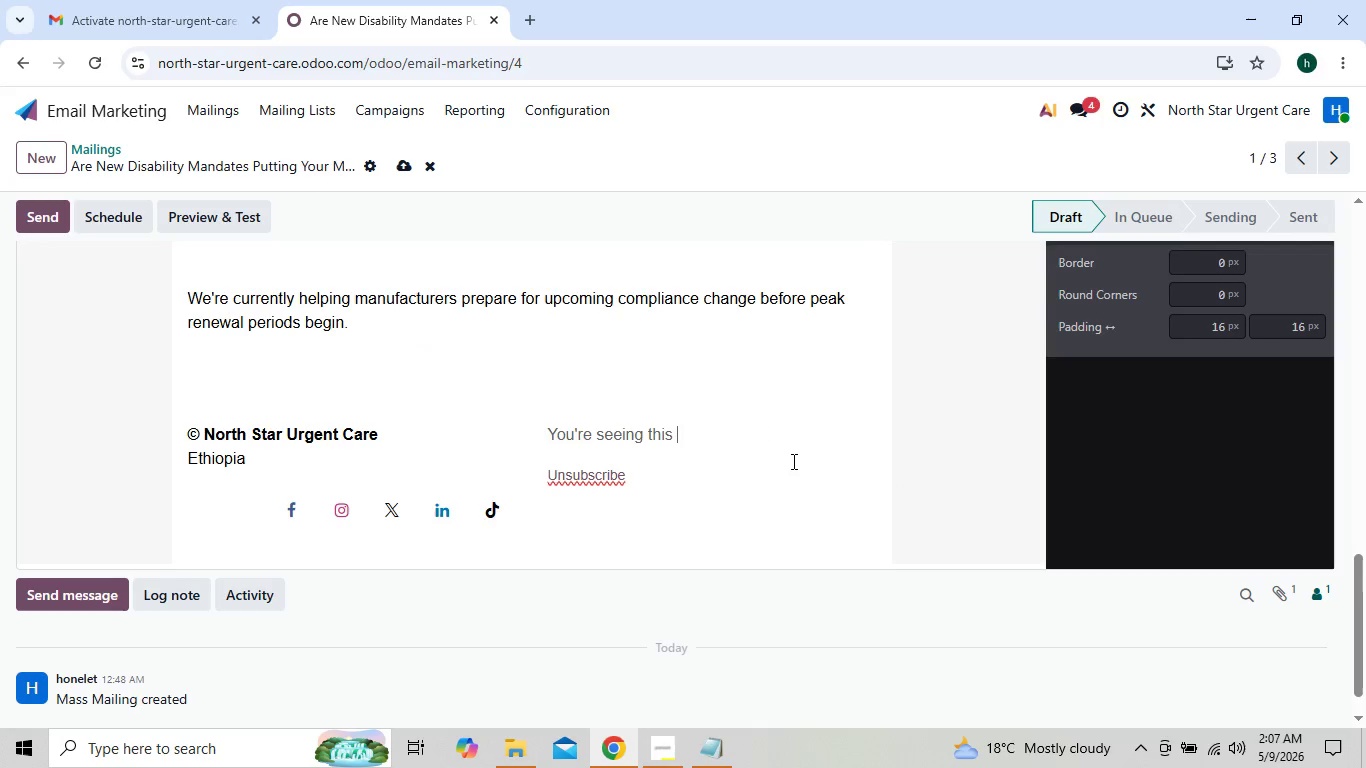 
key(Backspace)
 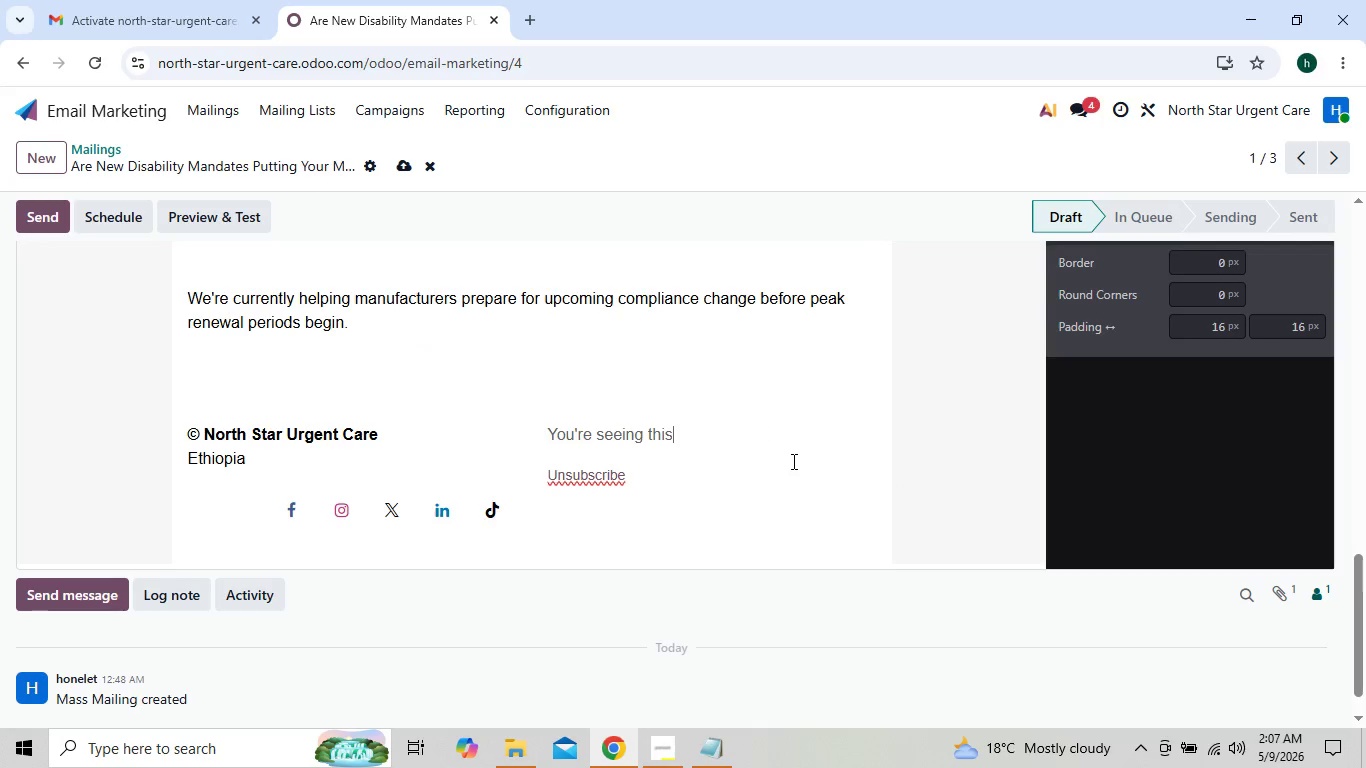 
key(Backspace)
 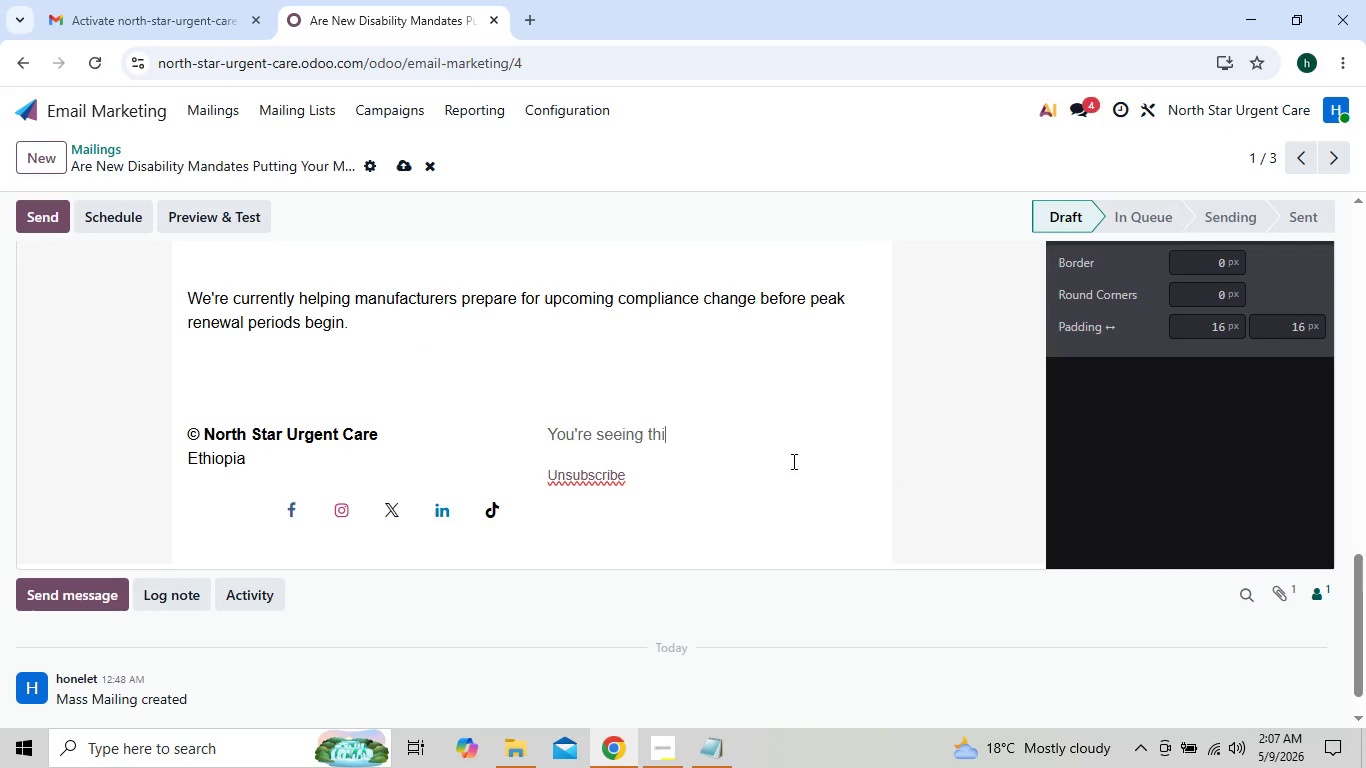 
key(Backspace)
 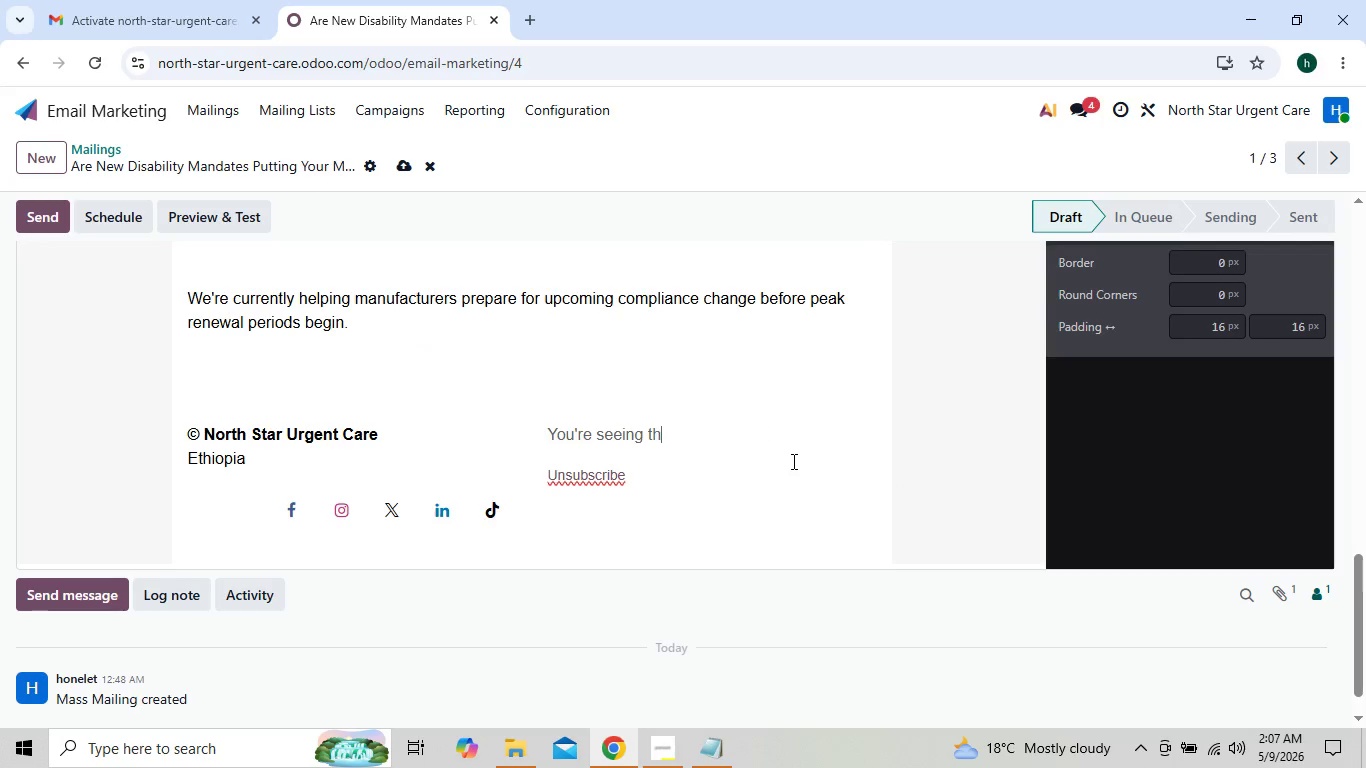 
key(Backspace)
 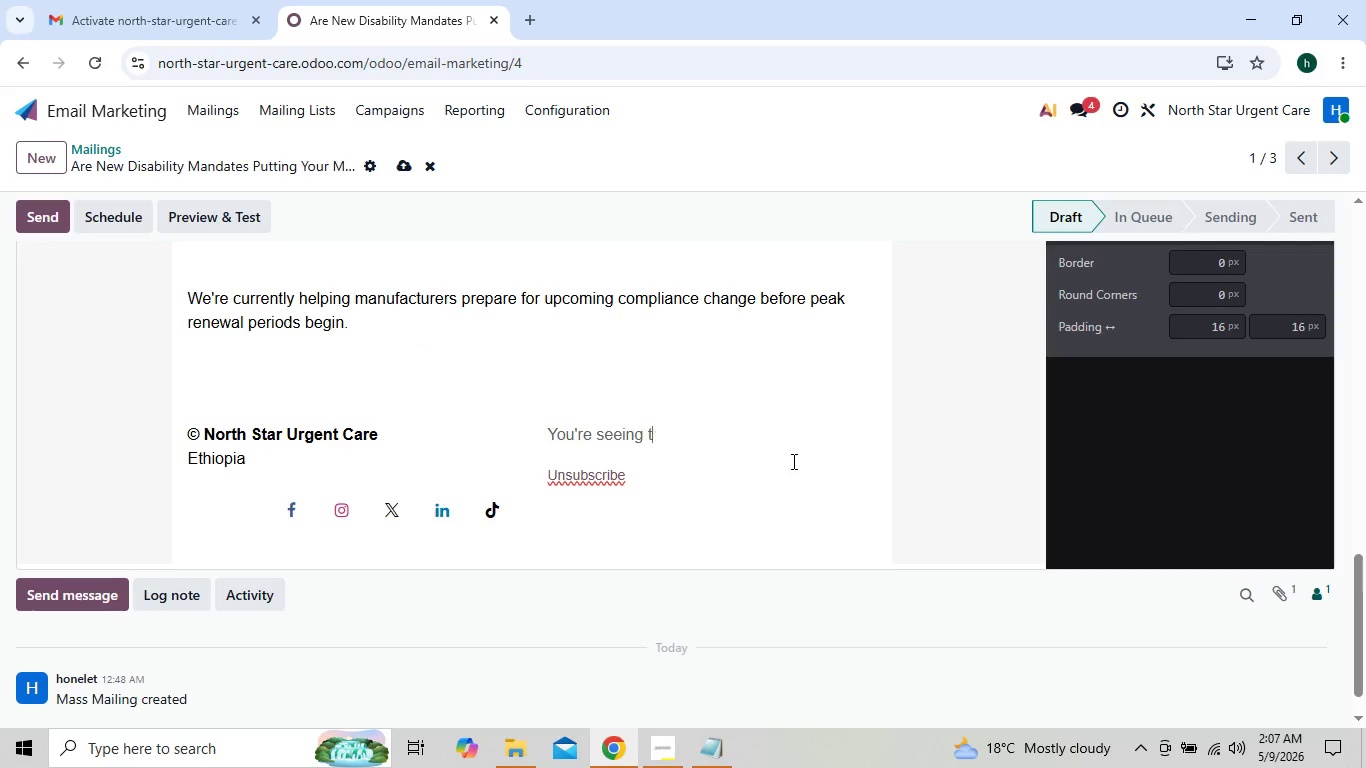 
key(Backspace)
 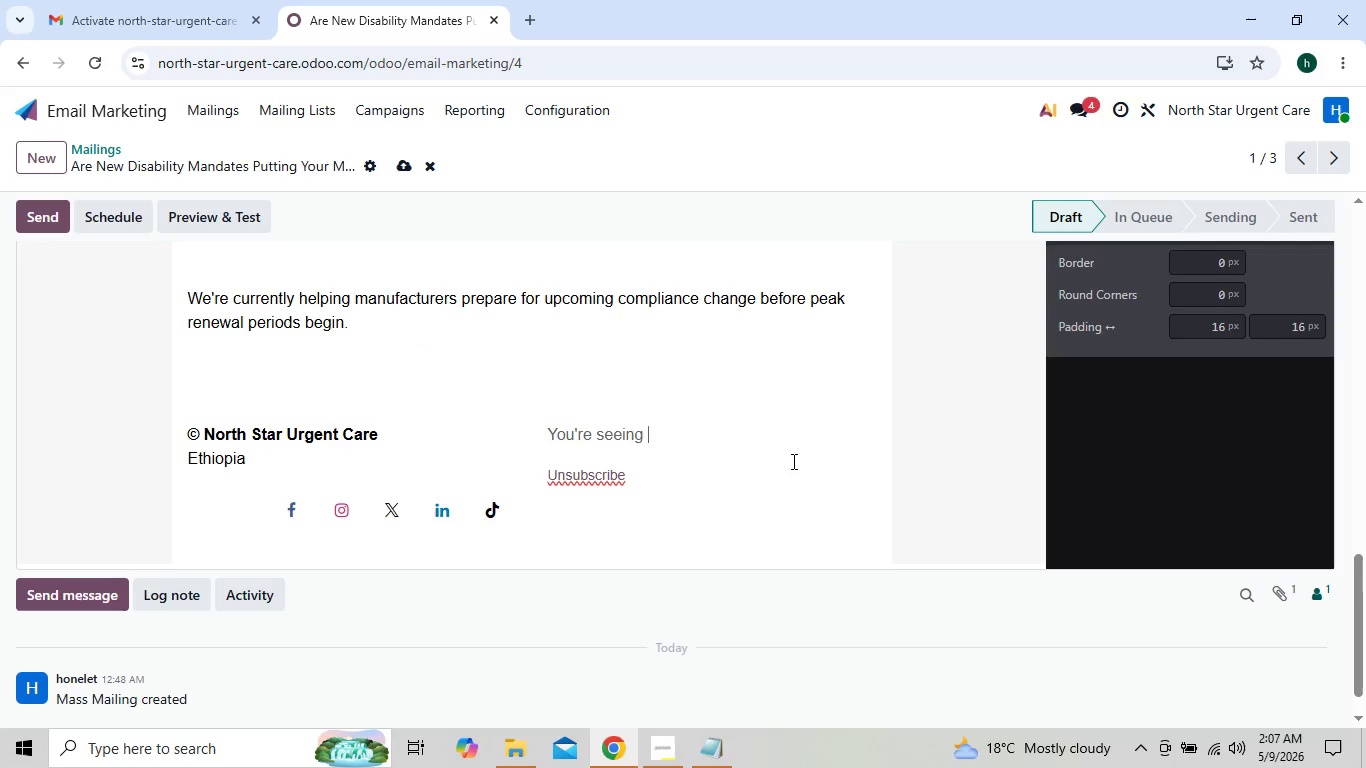 
key(Backspace)
 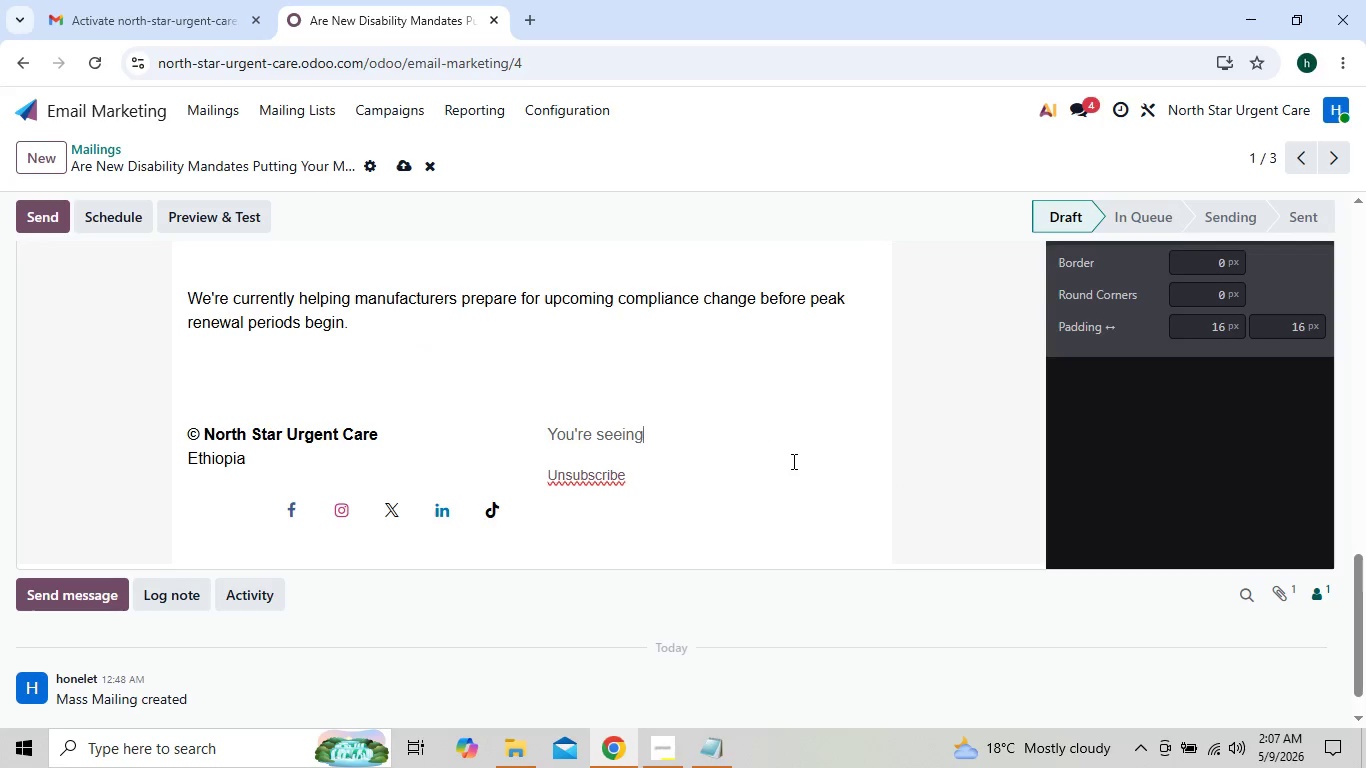 
key(Backspace)
 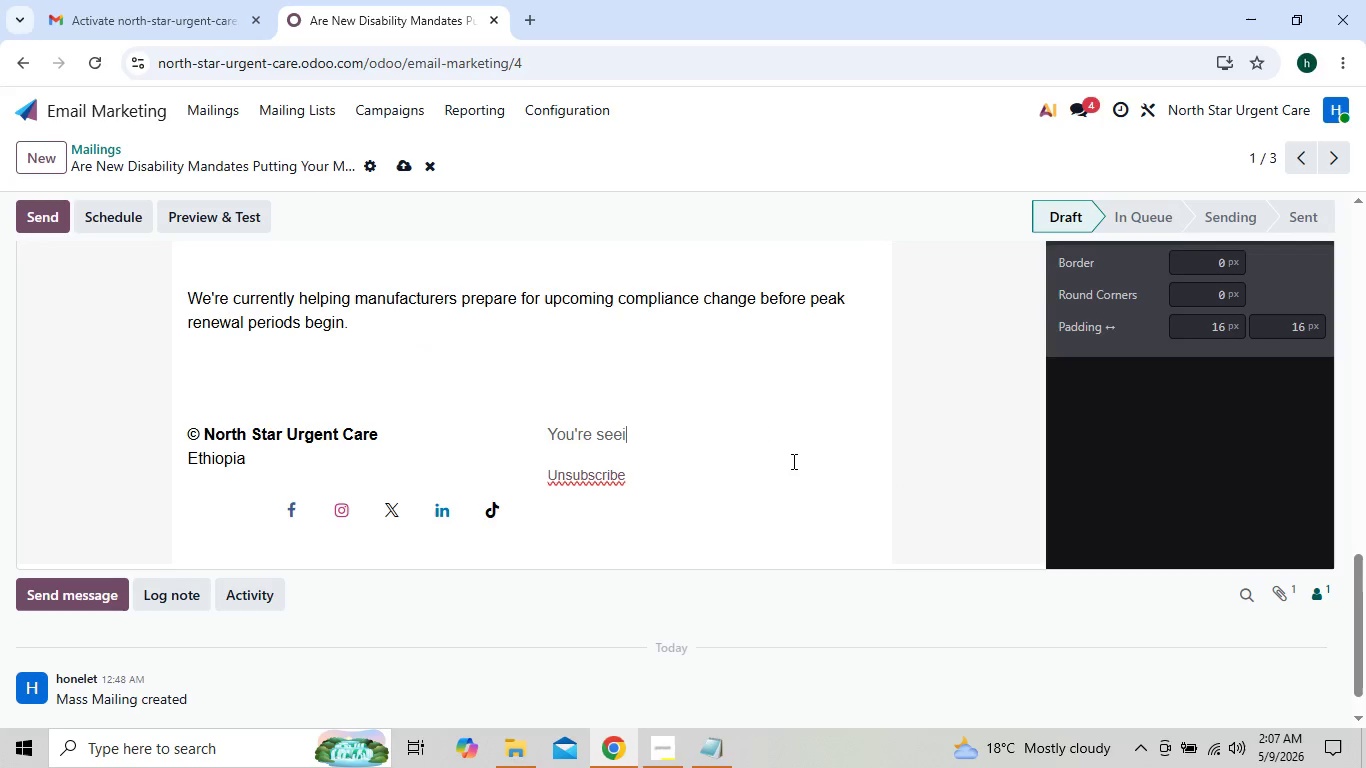 
key(Backspace)
 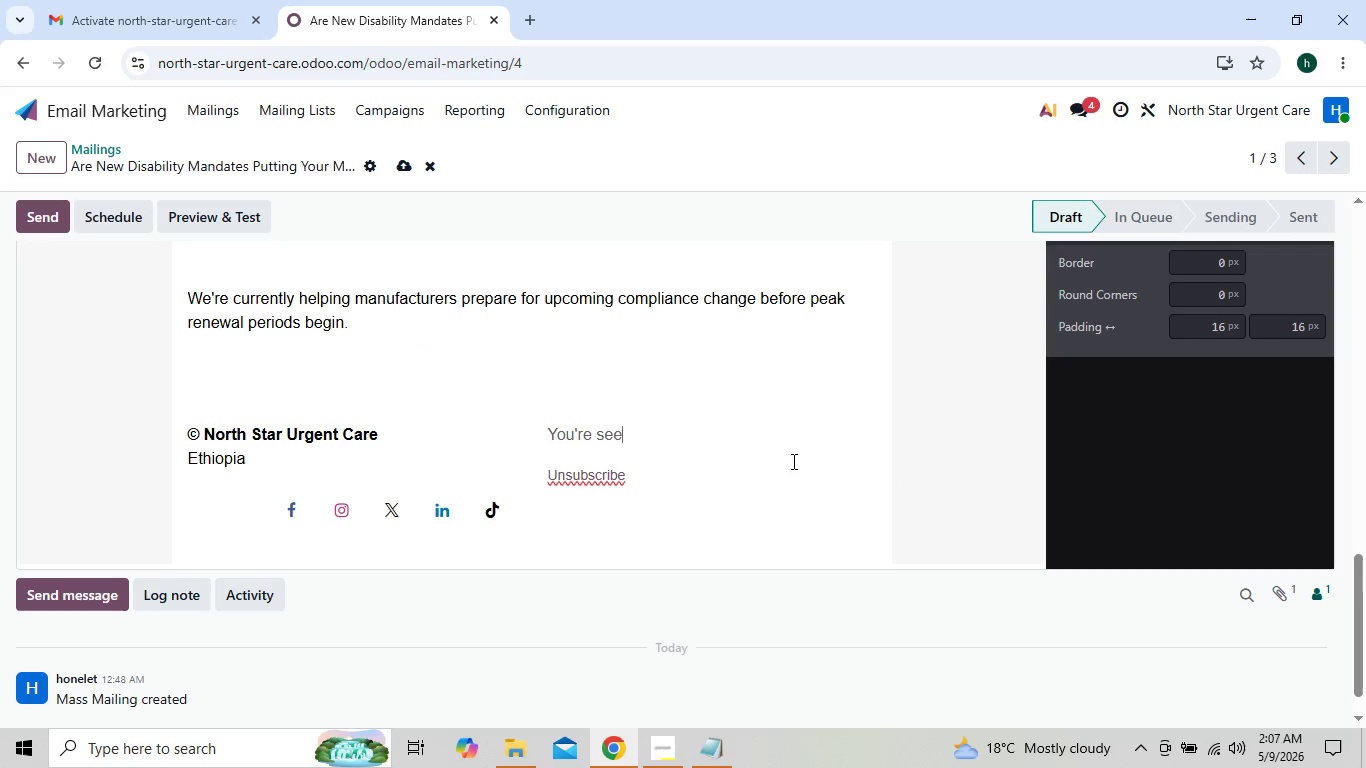 
key(Backspace)
 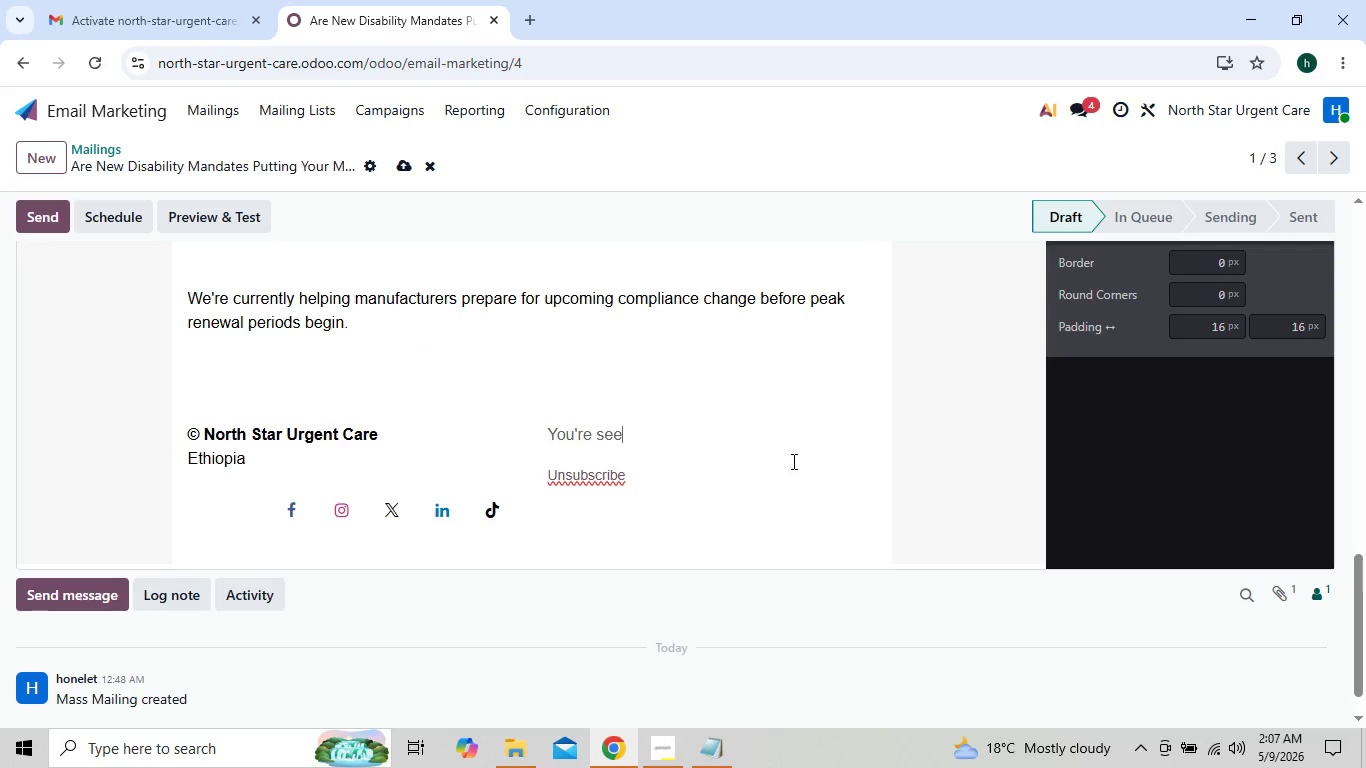 
key(Backspace)
 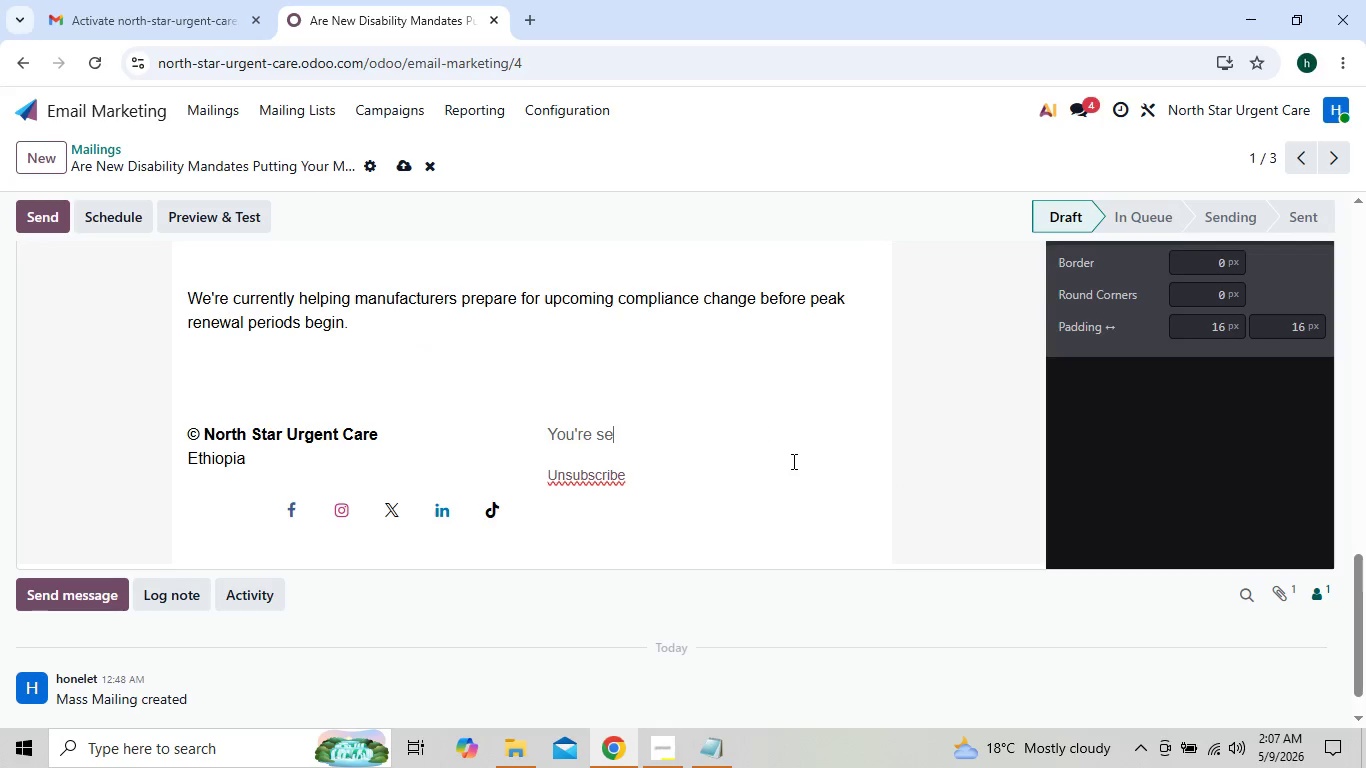 
key(Backspace)
 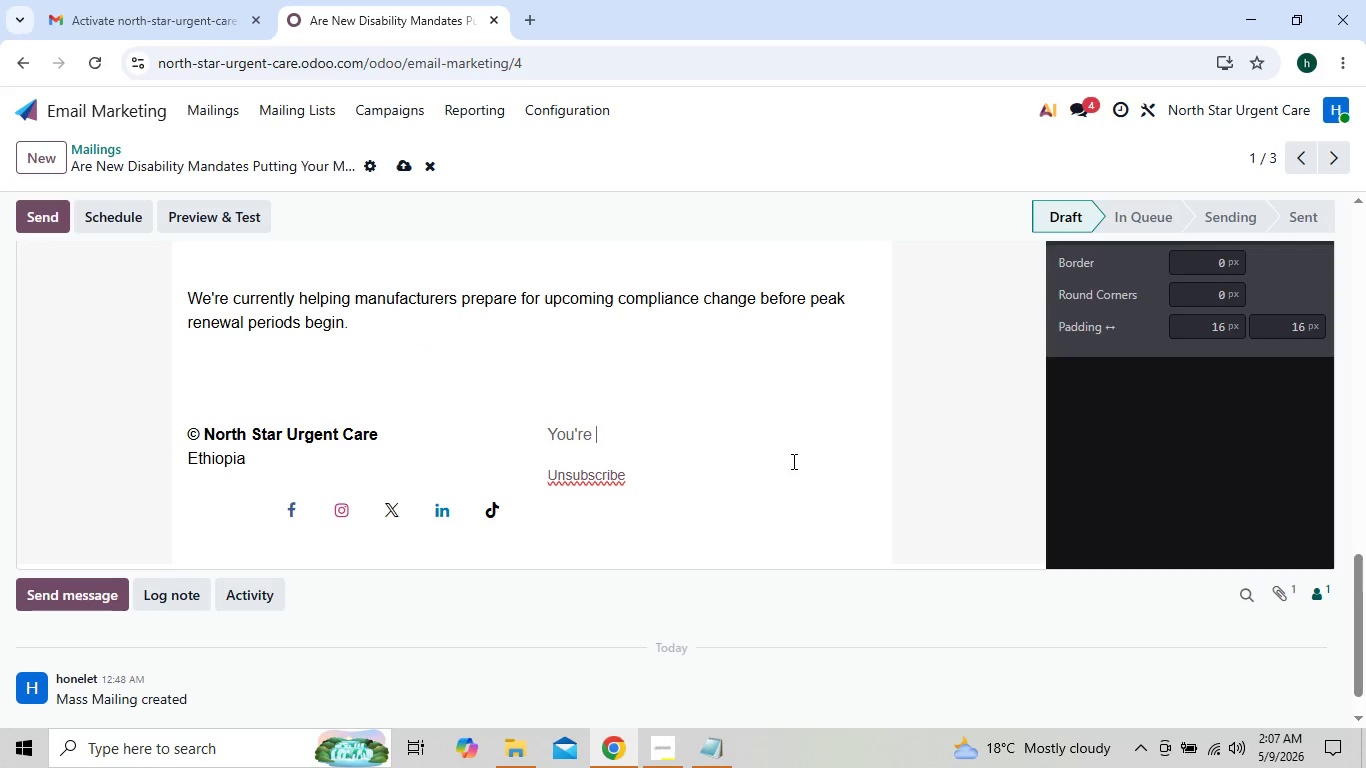 
key(Backspace)
 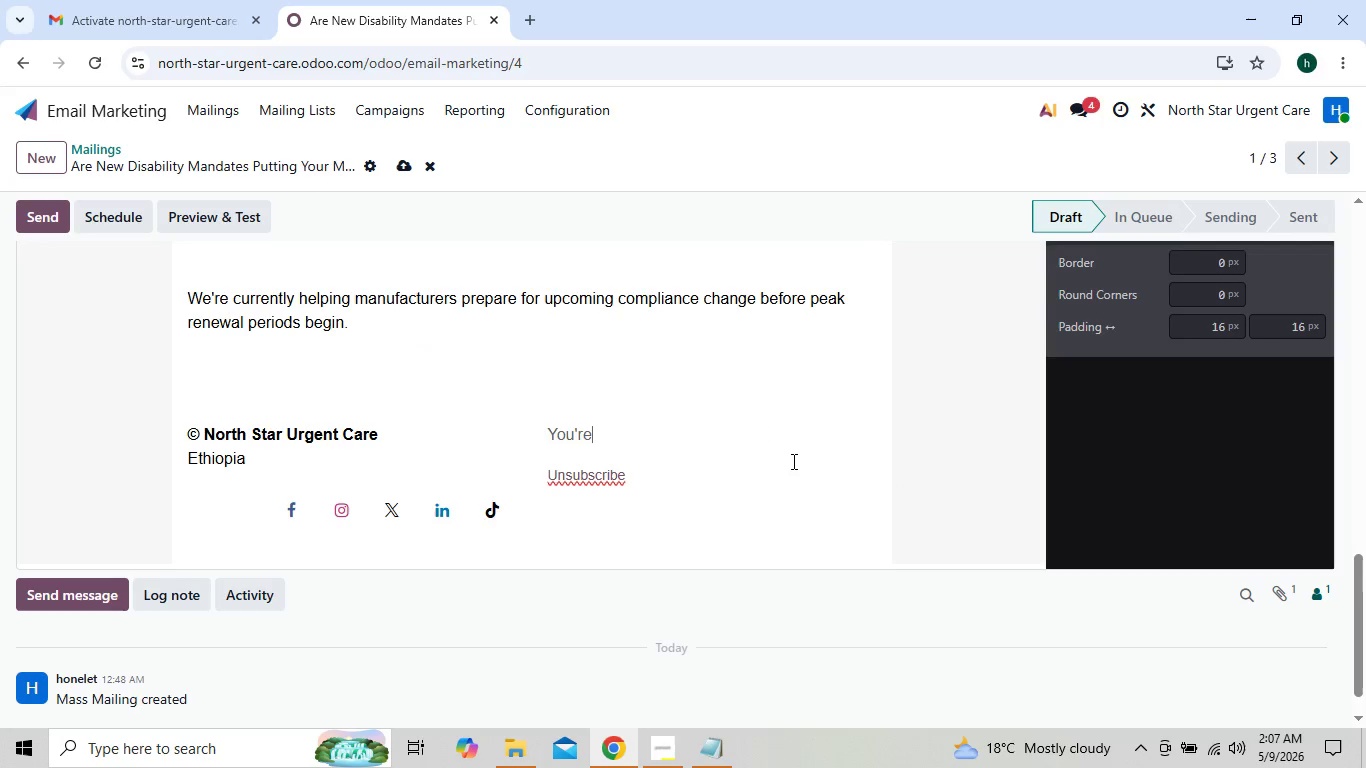 
key(Backspace)
 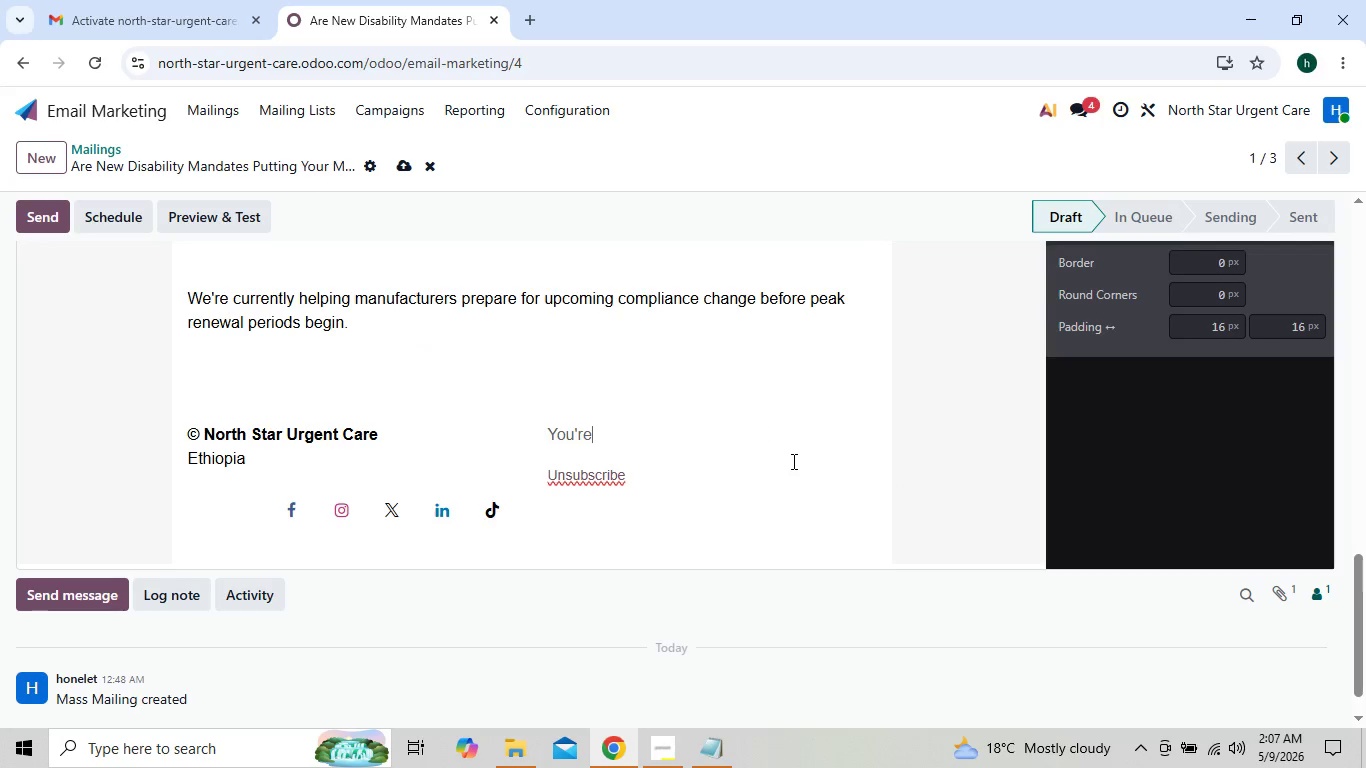 
key(Backspace)
 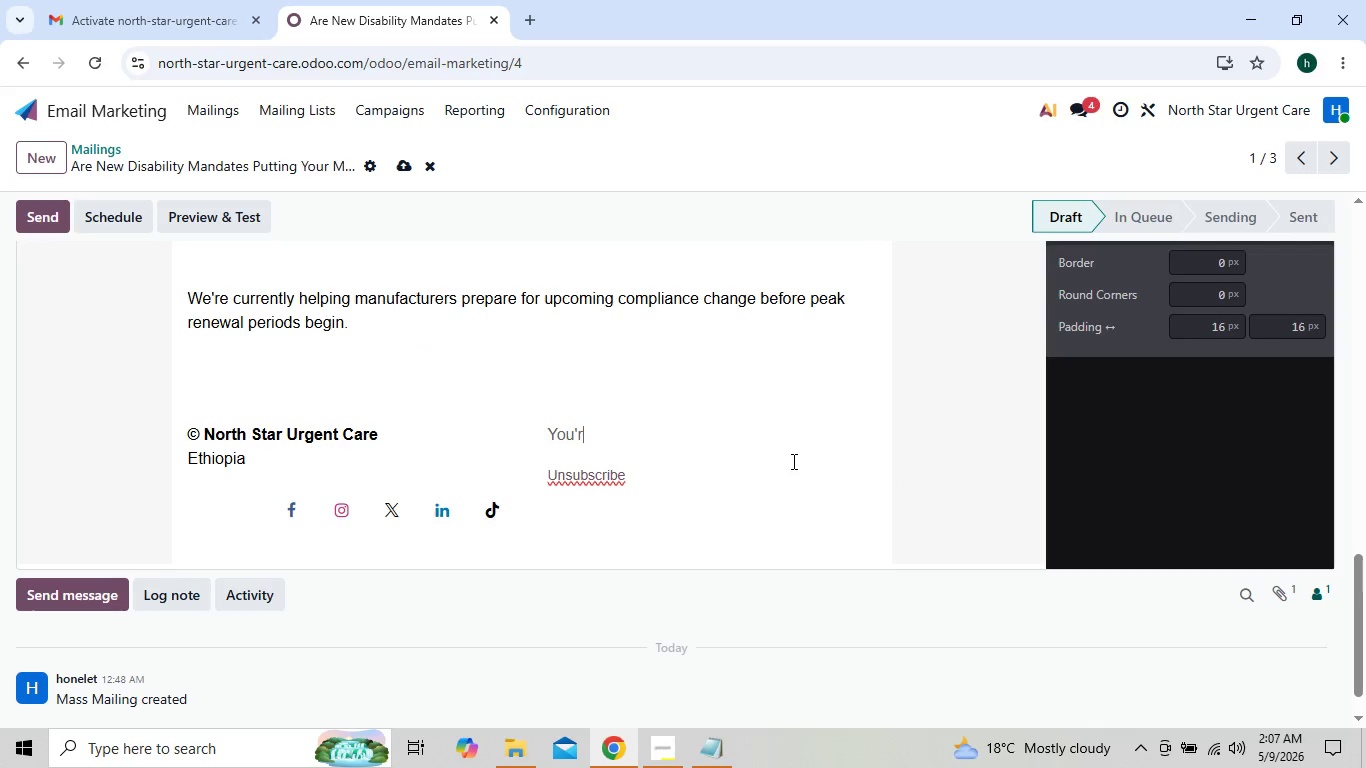 
key(Backspace)
 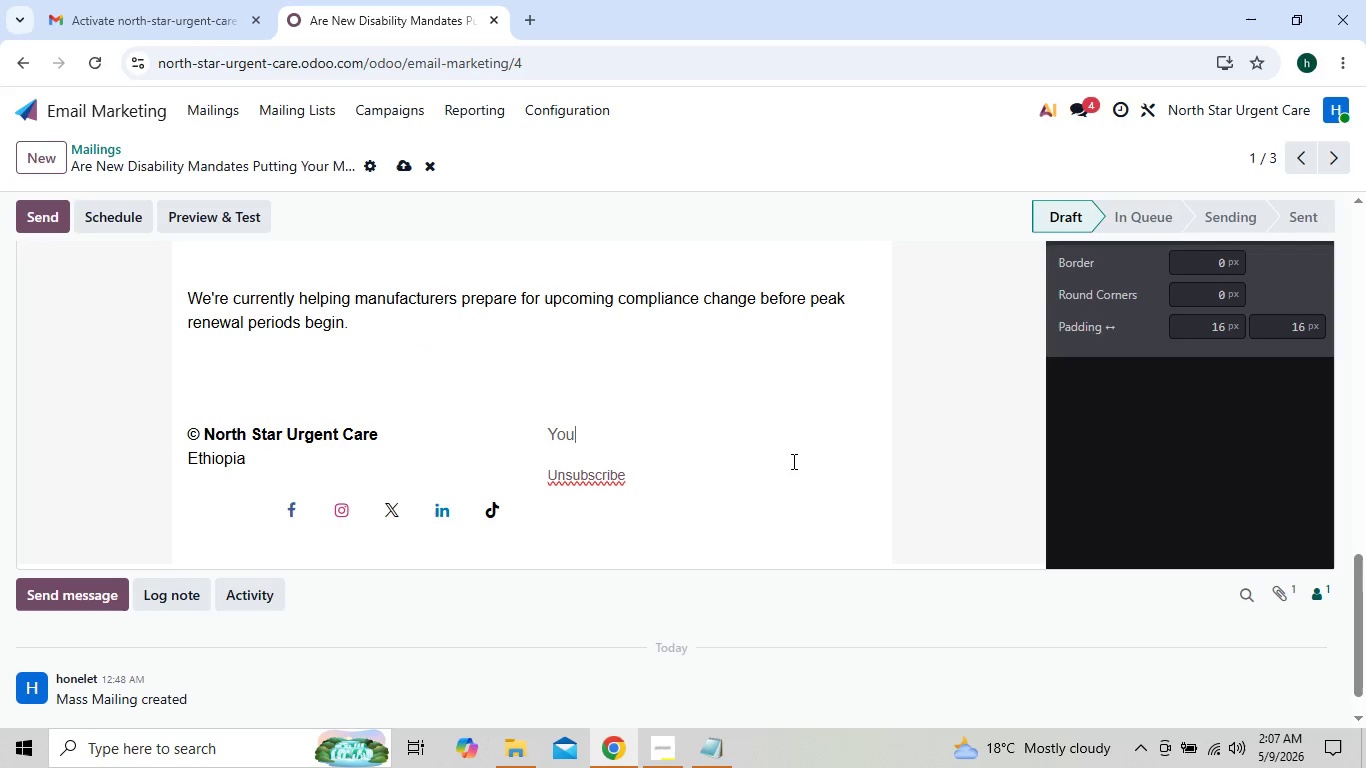 
key(Backspace)
 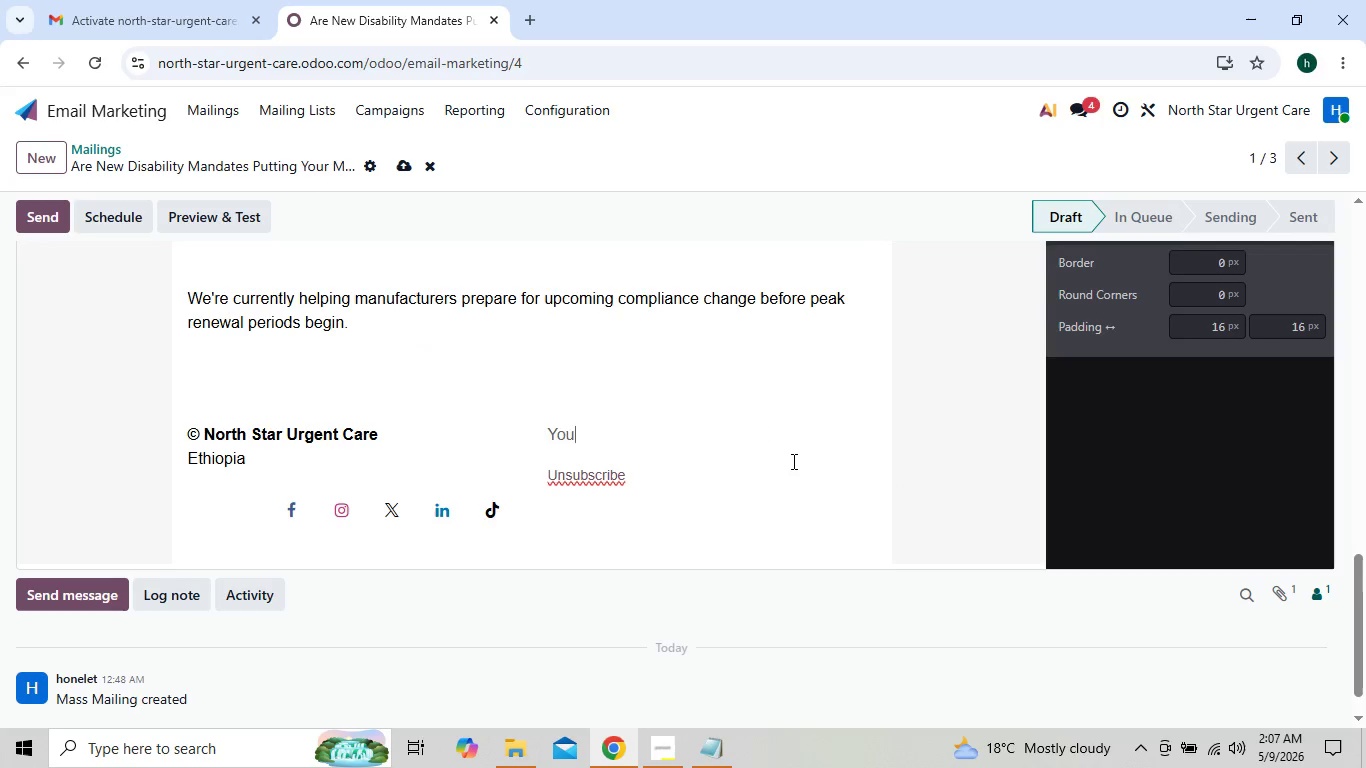 
key(Backspace)
 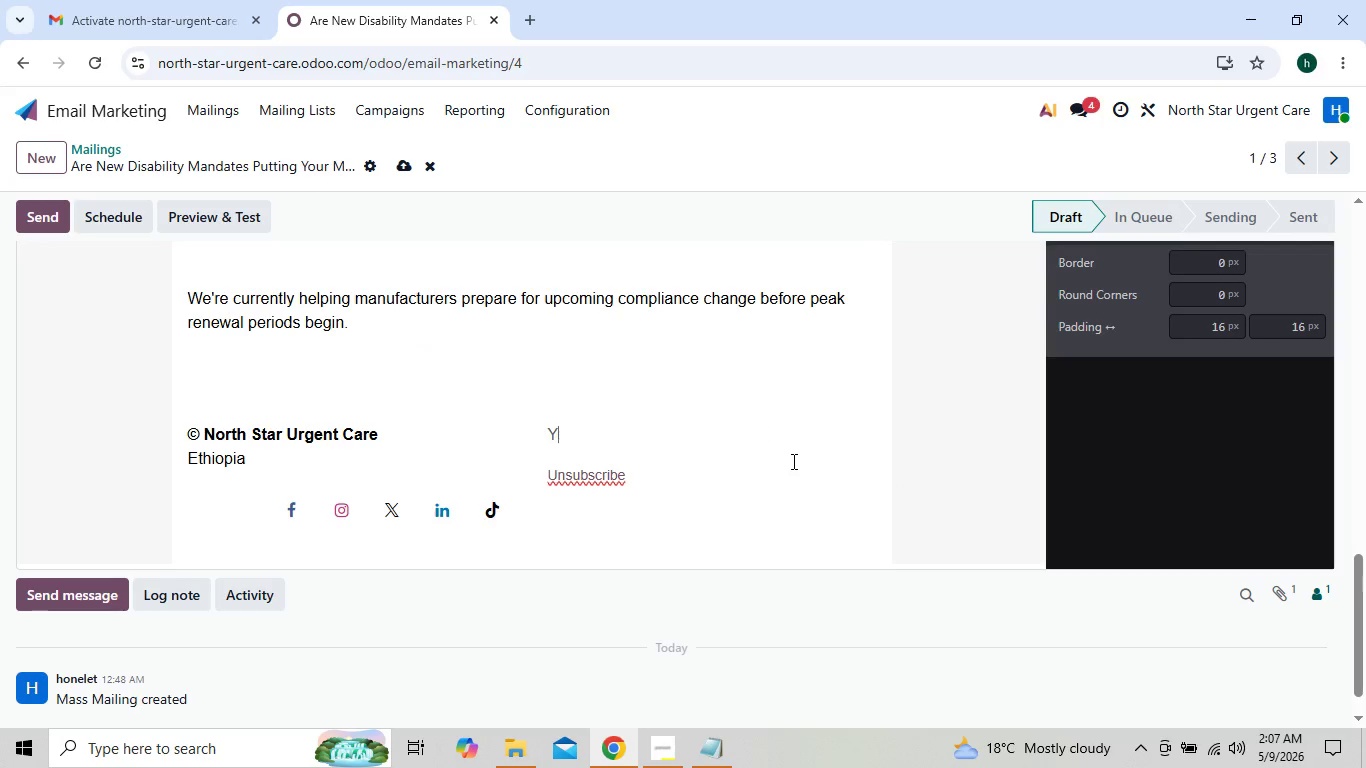 
key(Backspace)
 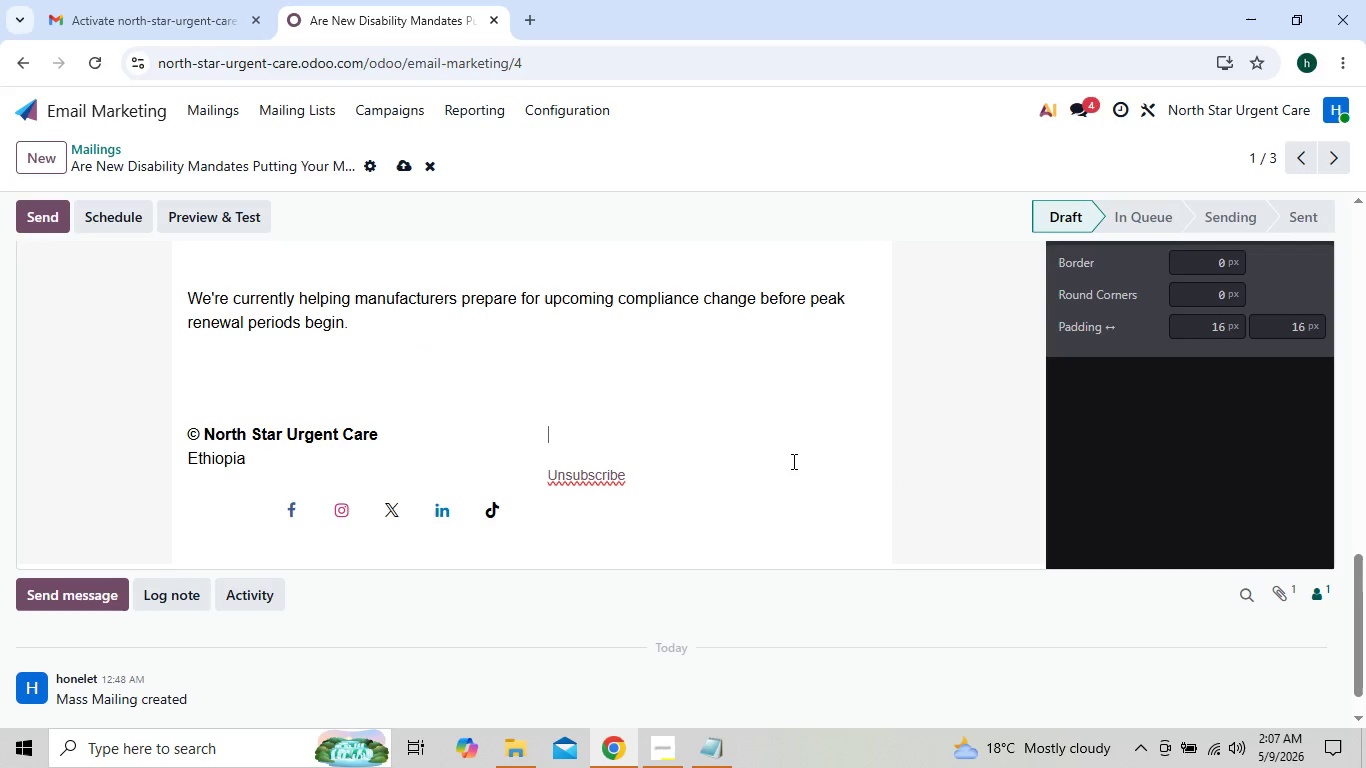 
key(Backspace)
 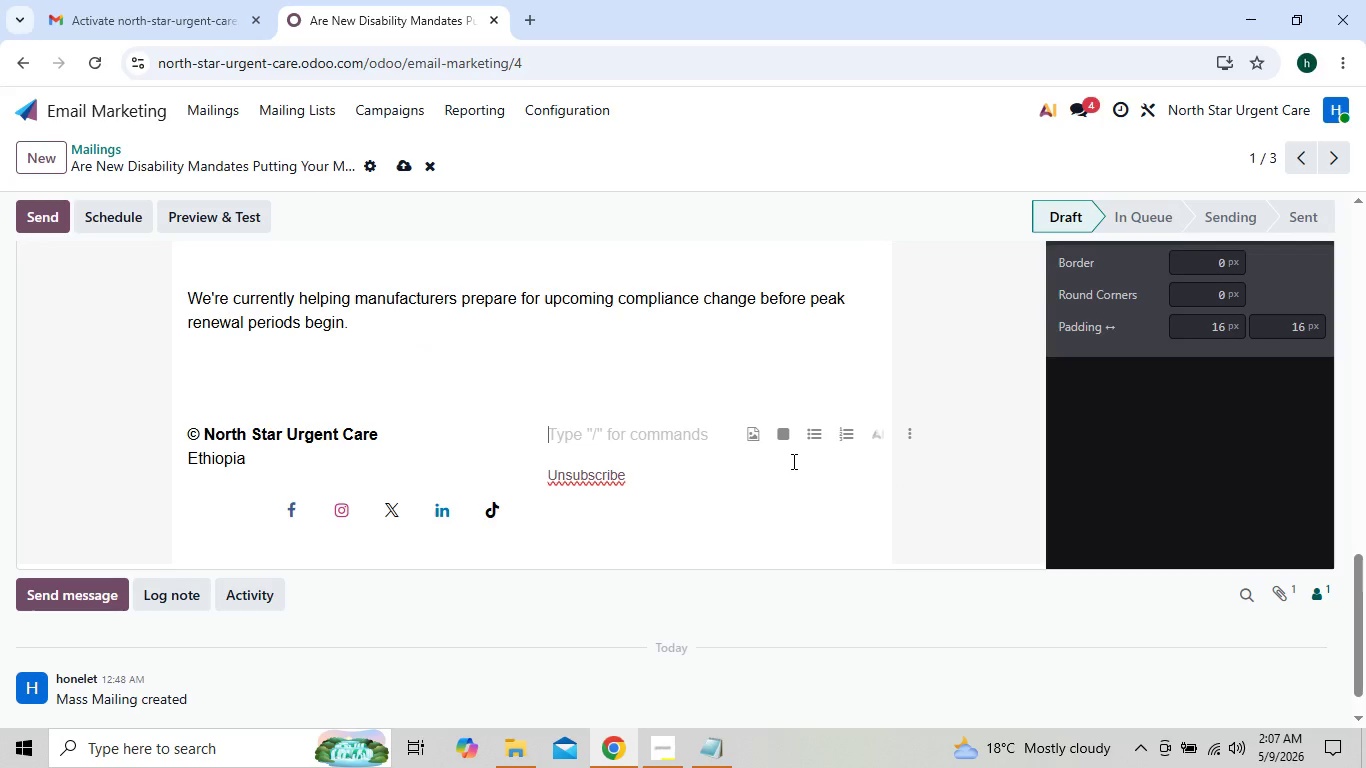 
key(Control+V)
 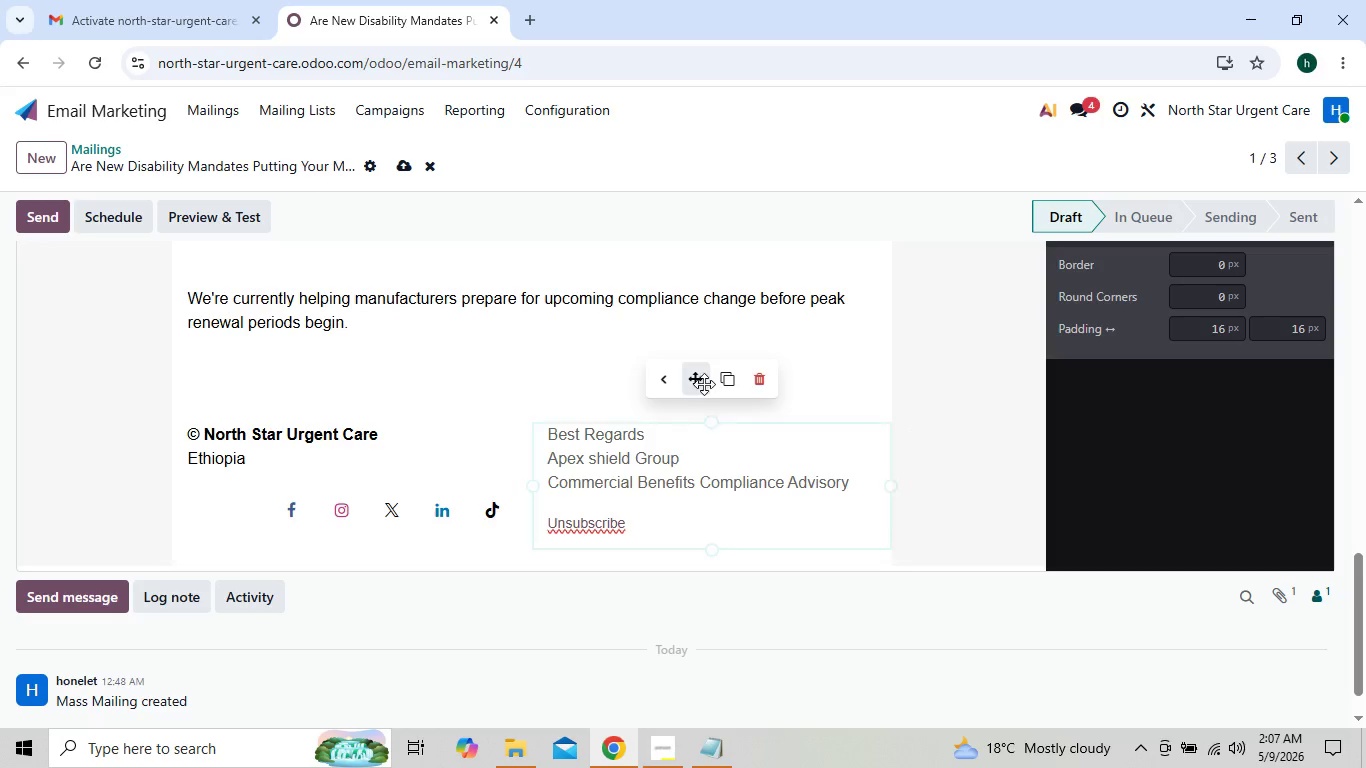 
left_click([702, 382])
 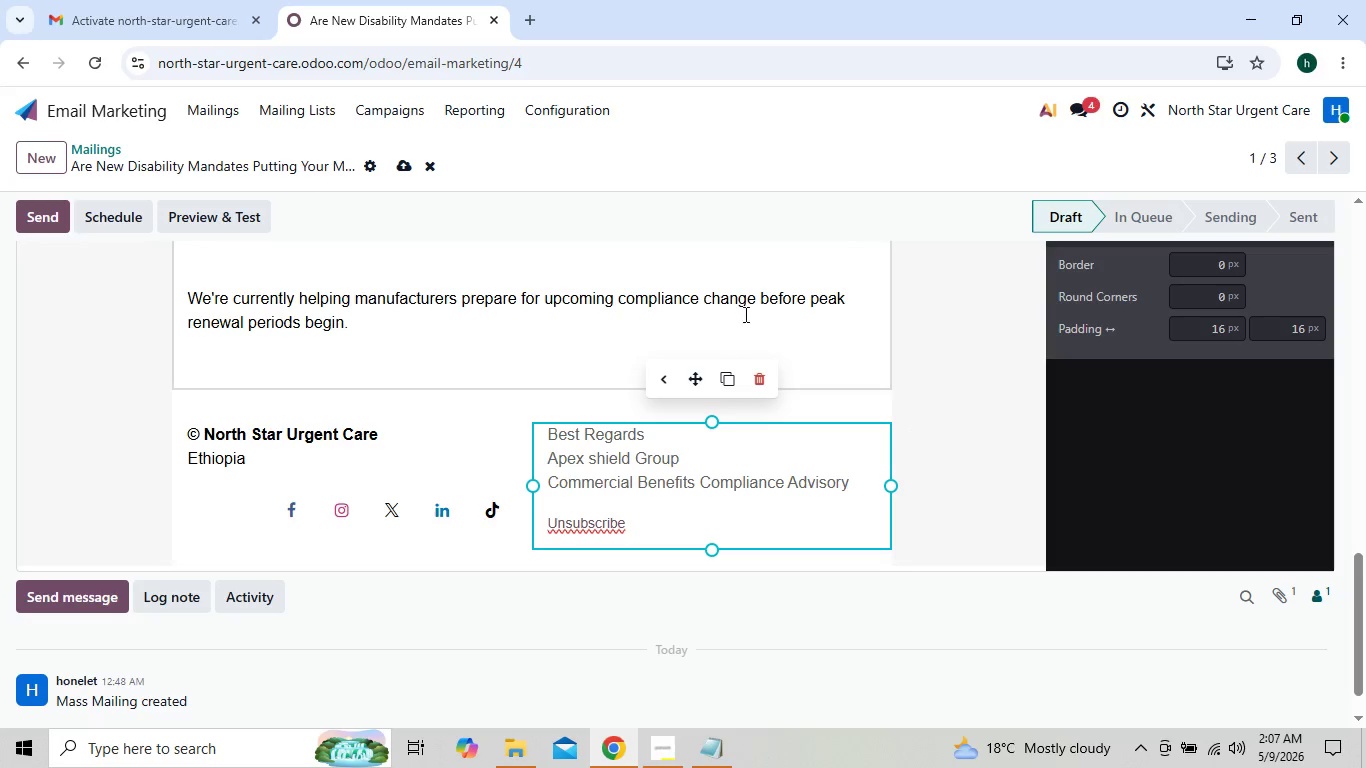 
left_click([744, 313])
 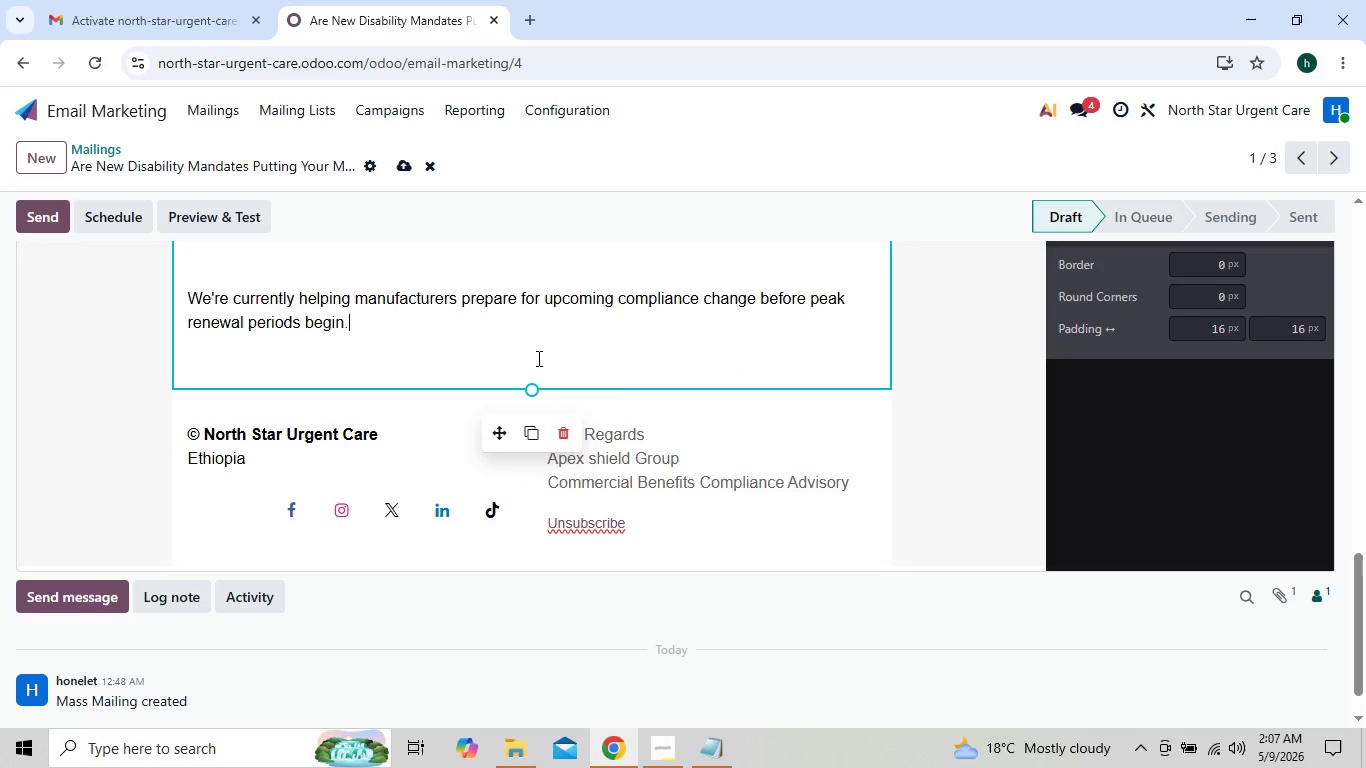 
left_click([535, 361])
 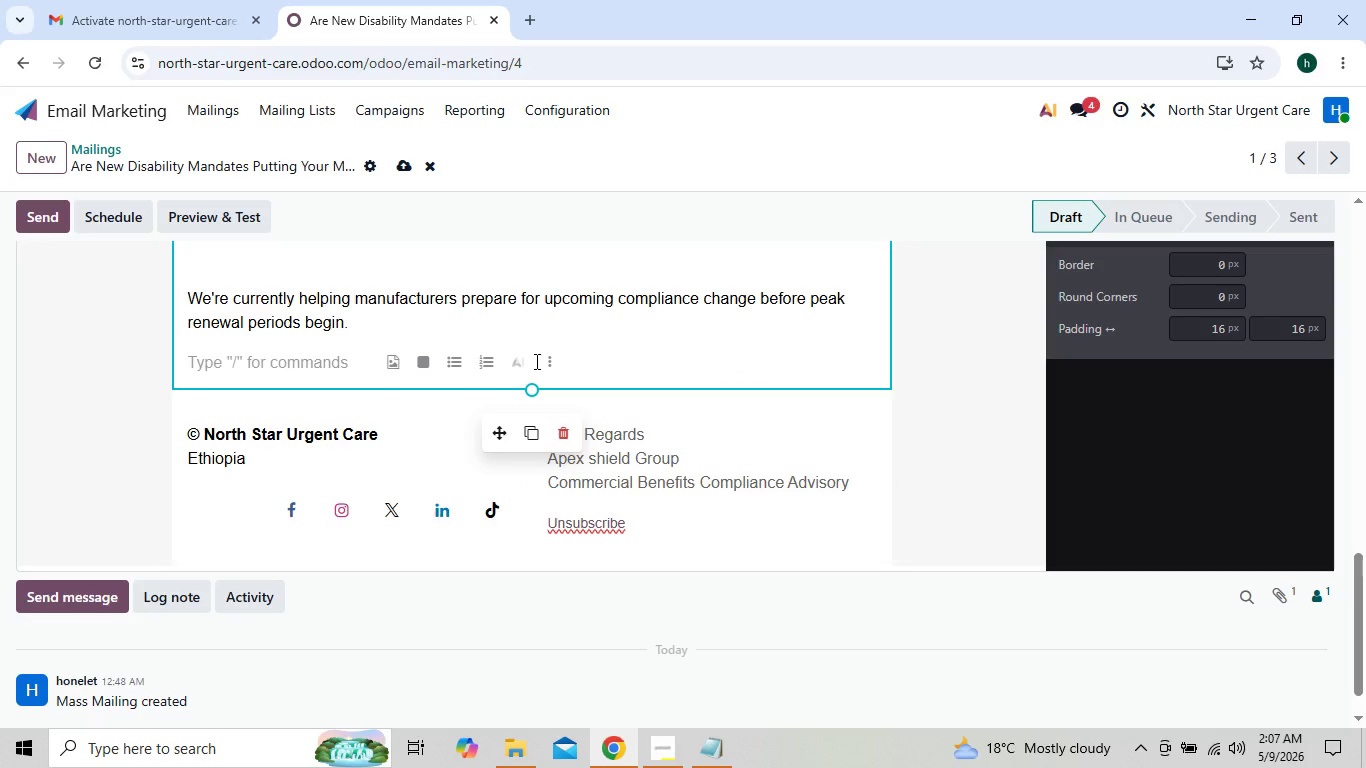 
key(Backspace)
 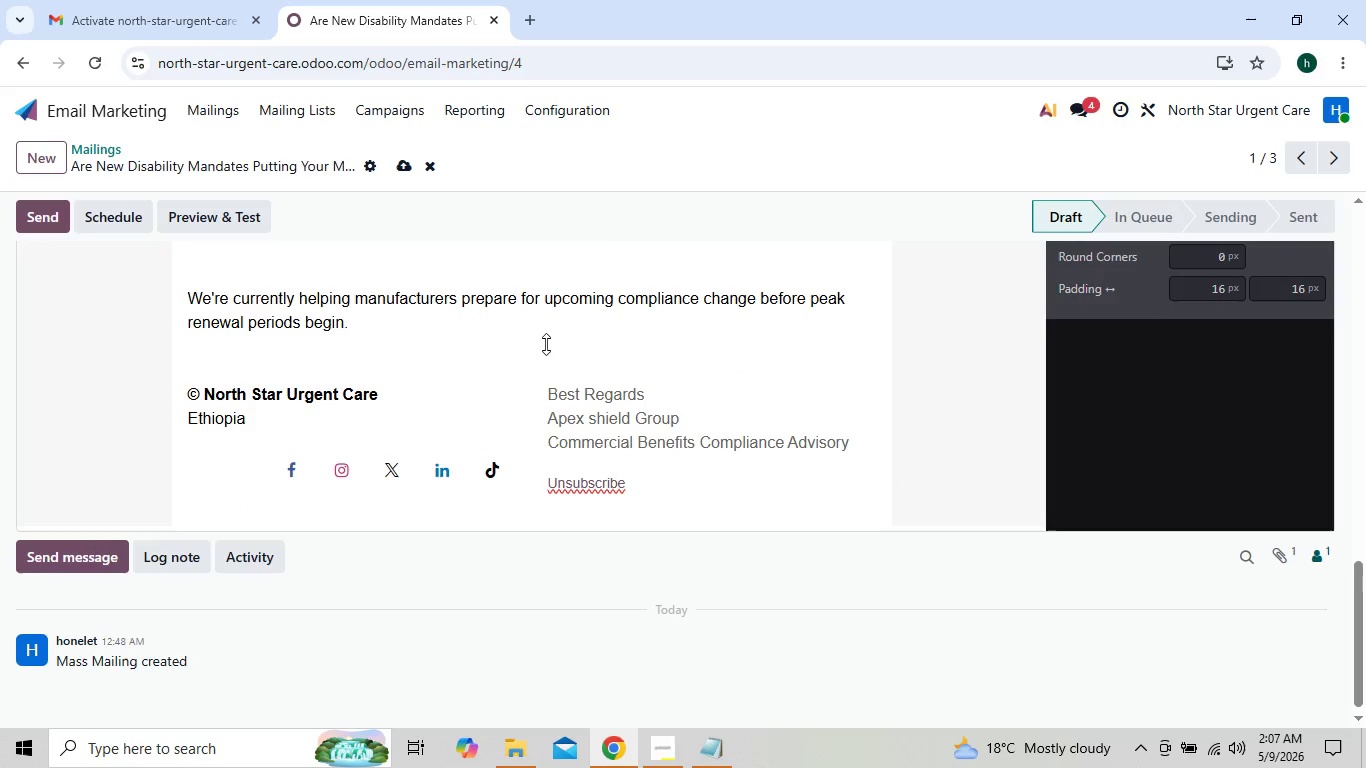 
mouse_move([613, 262])
 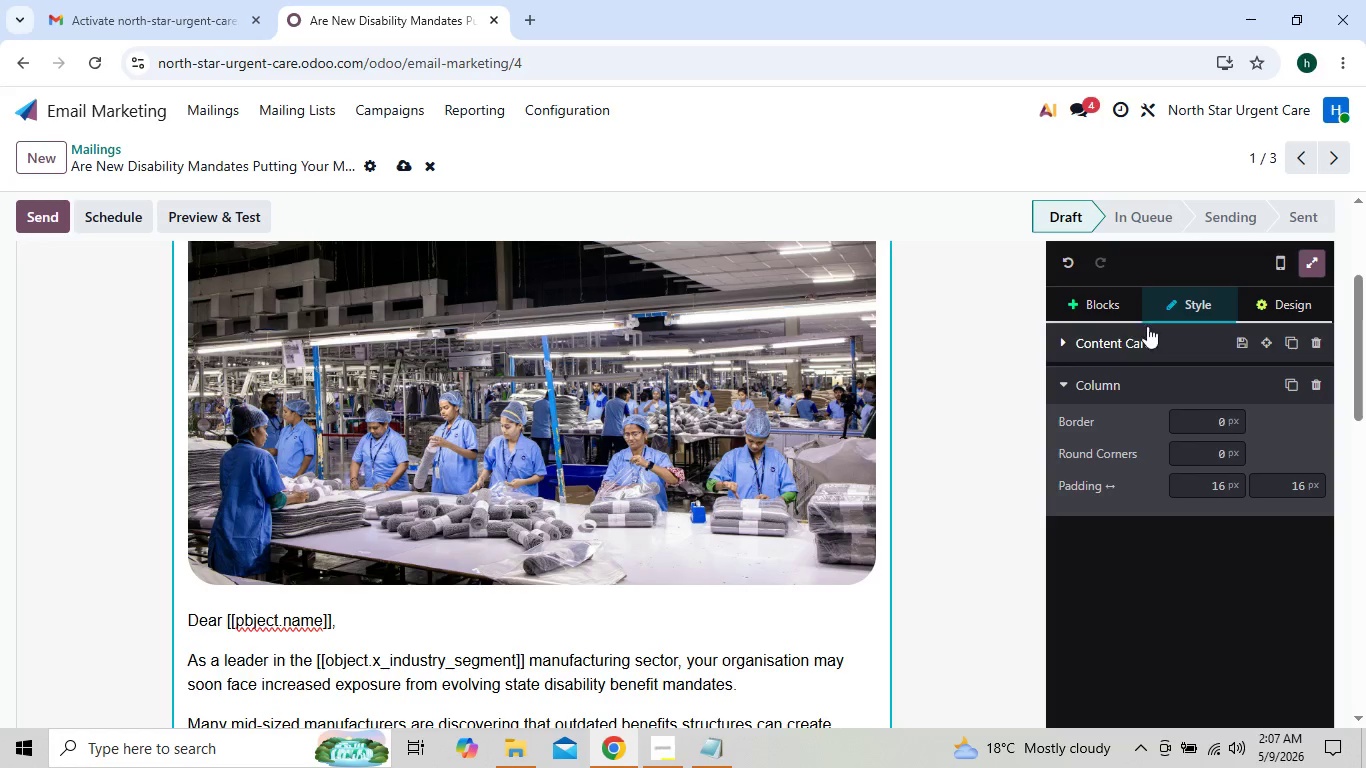 
left_click([1267, 311])
 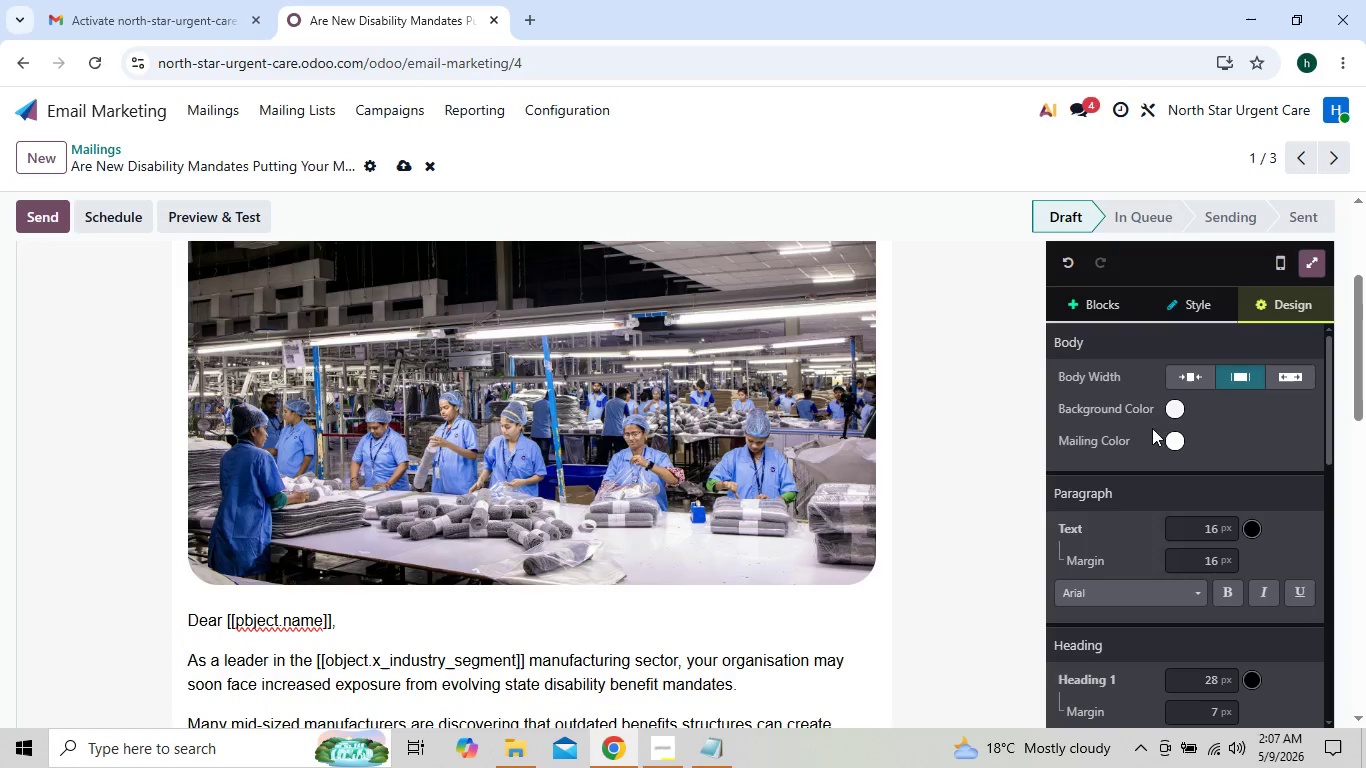 
left_click([1171, 405])
 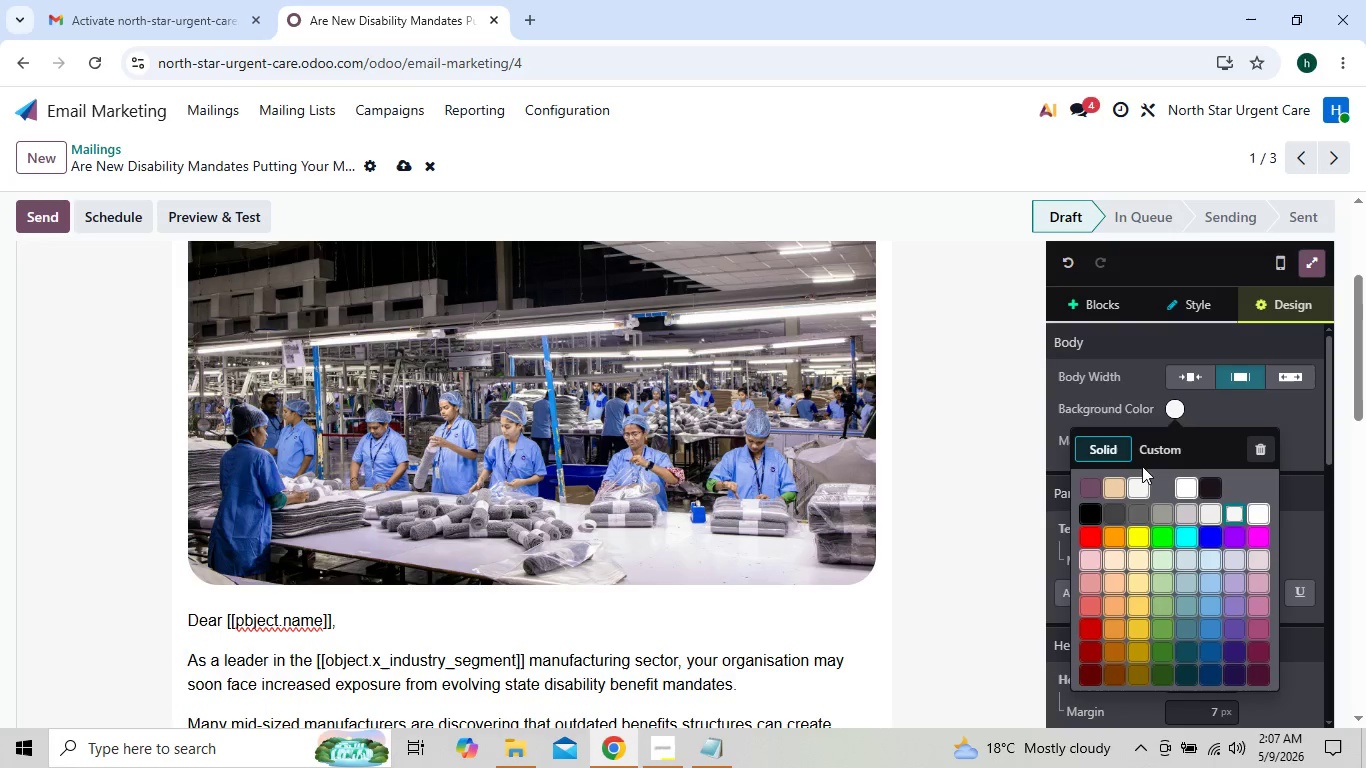 
left_click([1148, 462])
 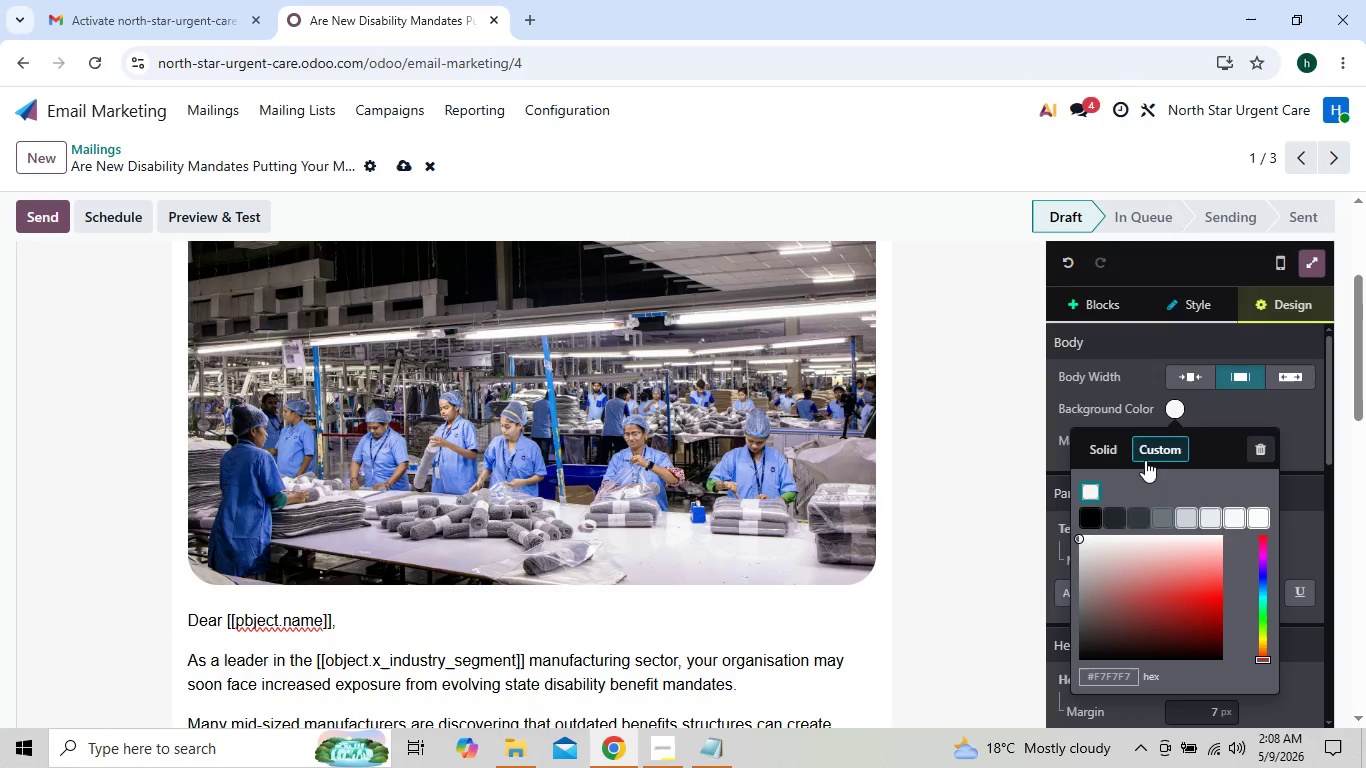 
left_click([1097, 451])
 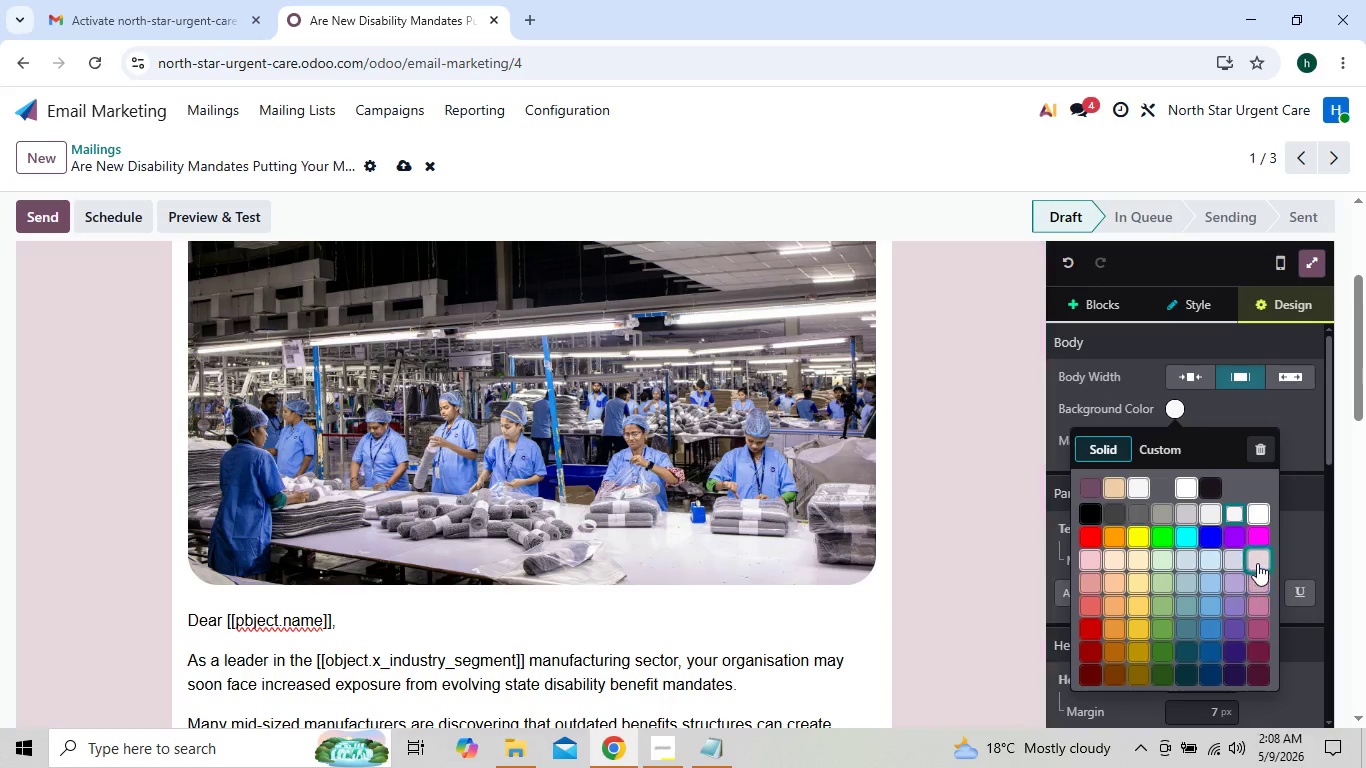 
wait(7.77)
 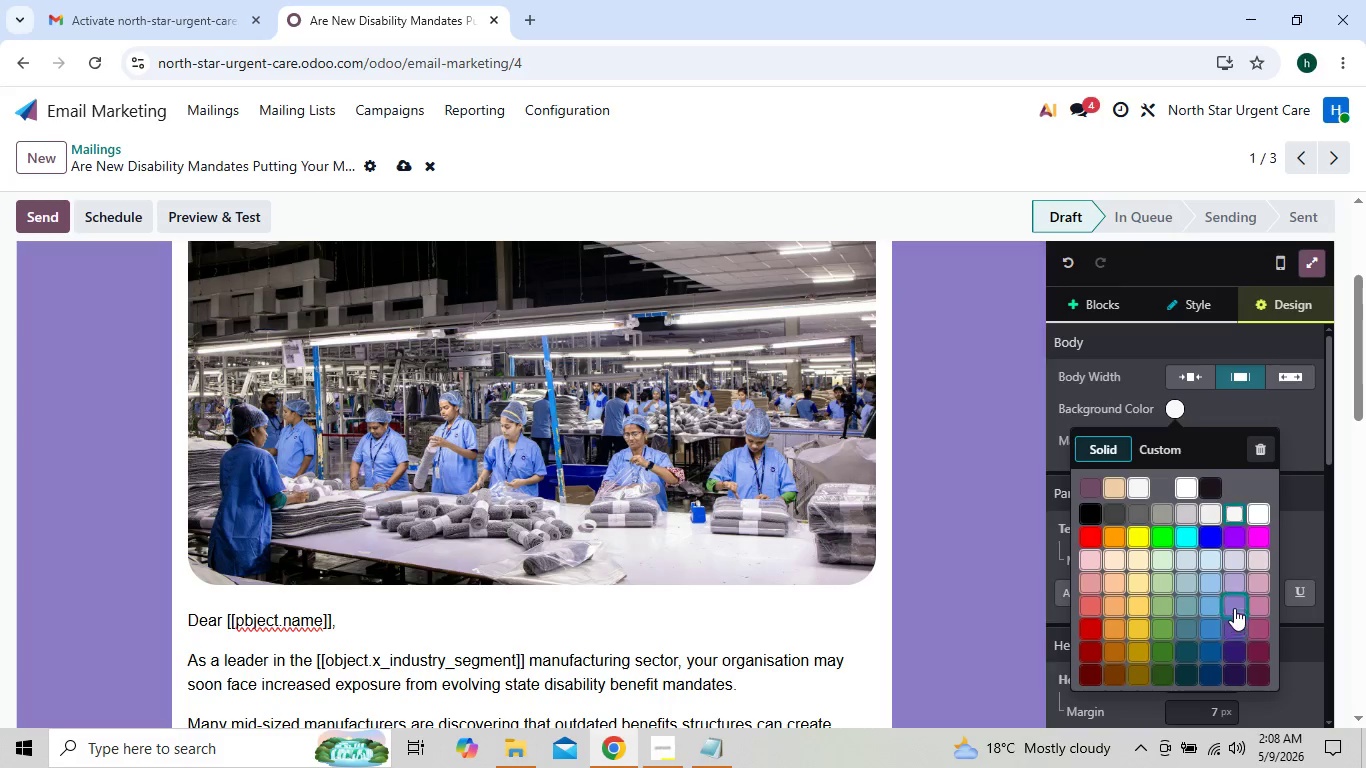 
left_click([1259, 569])
 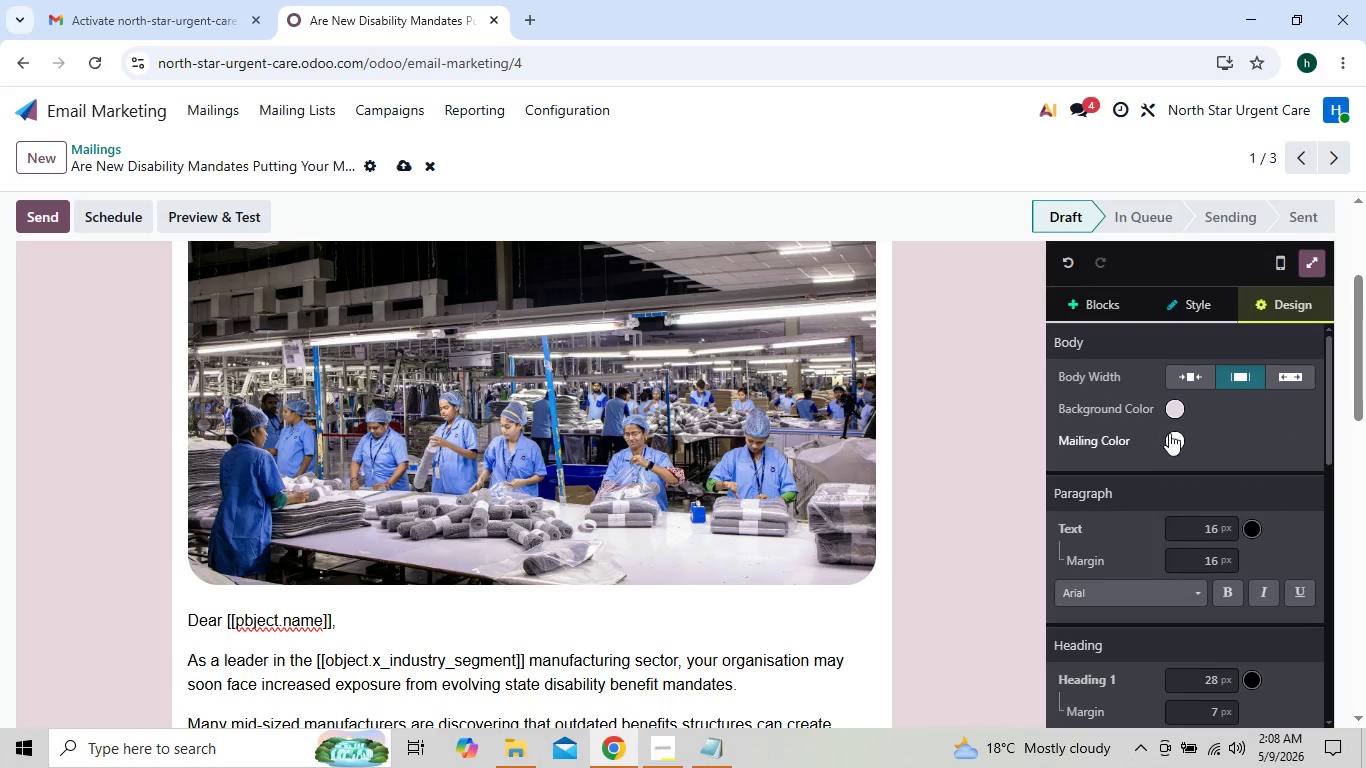 
left_click([1172, 437])
 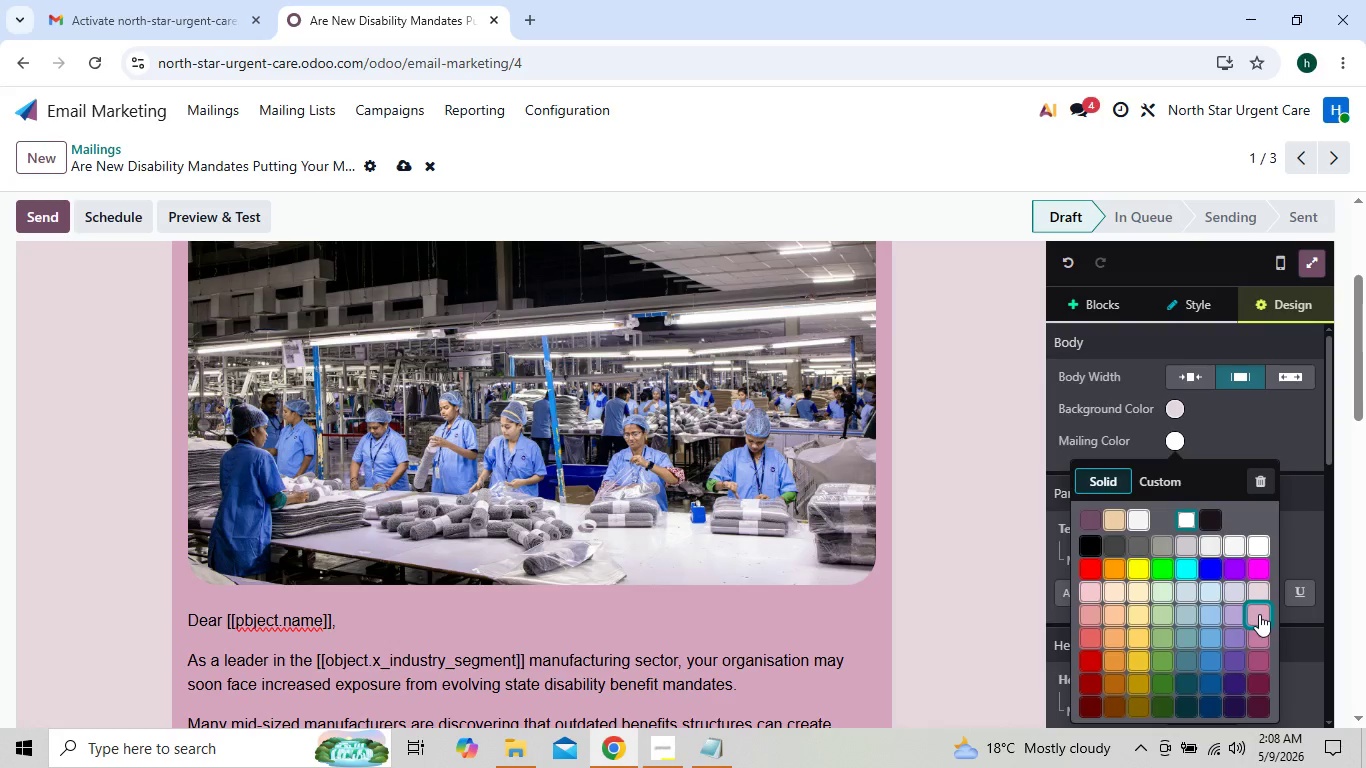 
left_click([1260, 617])
 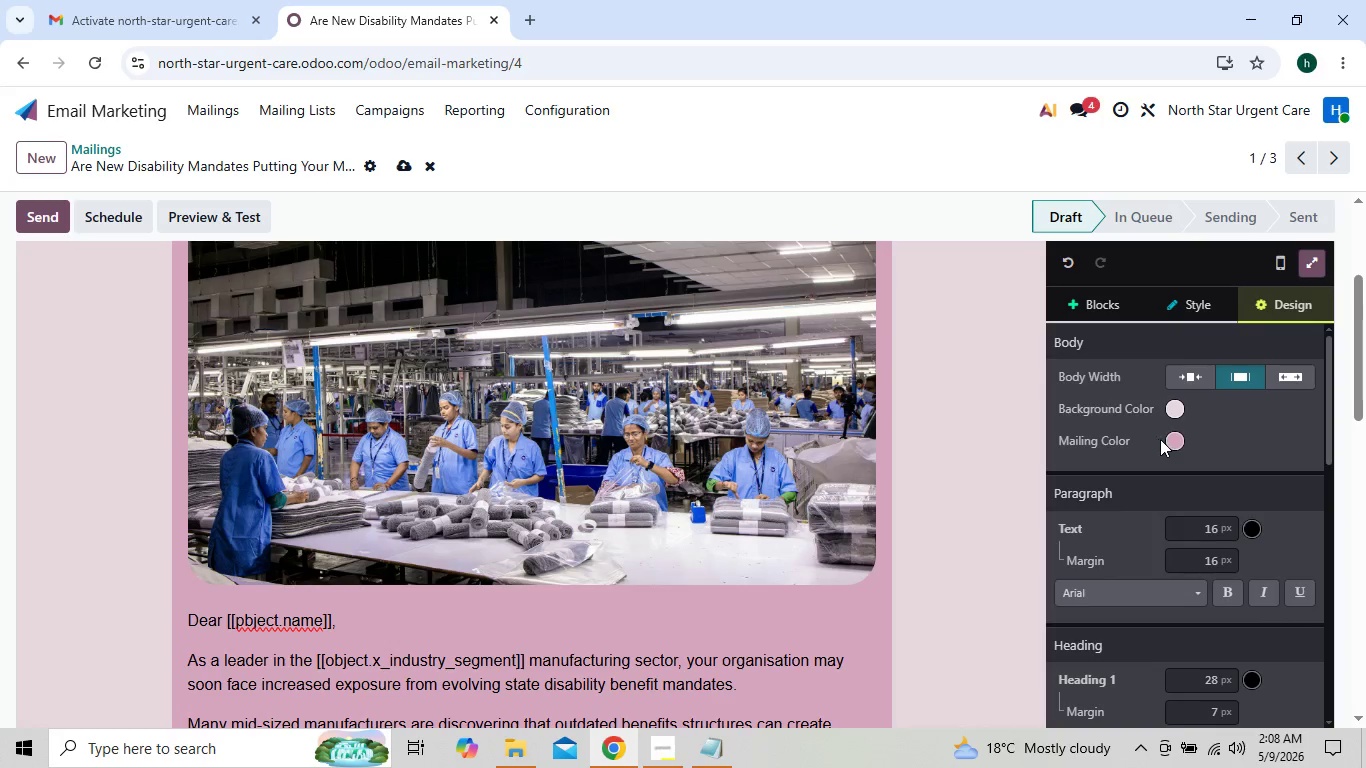 
left_click([1172, 437])
 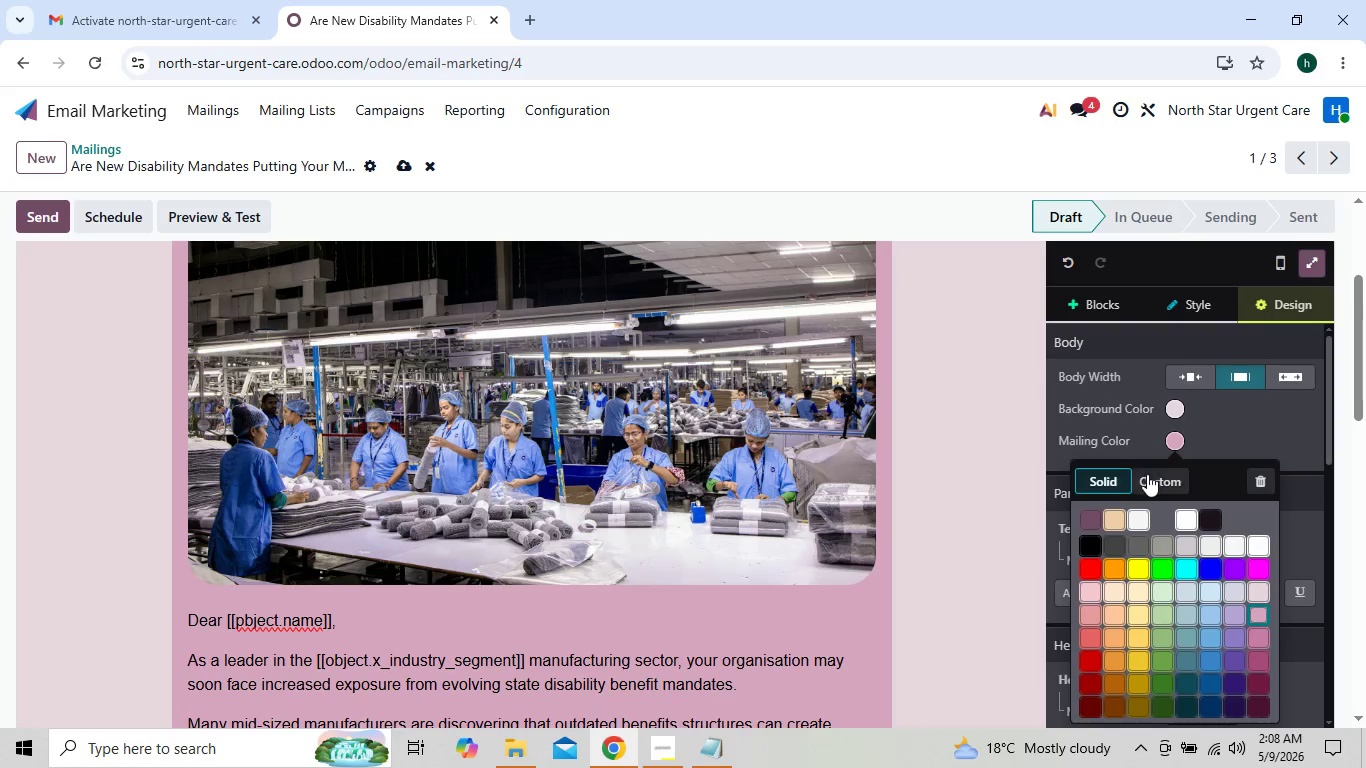 
left_click([1152, 483])
 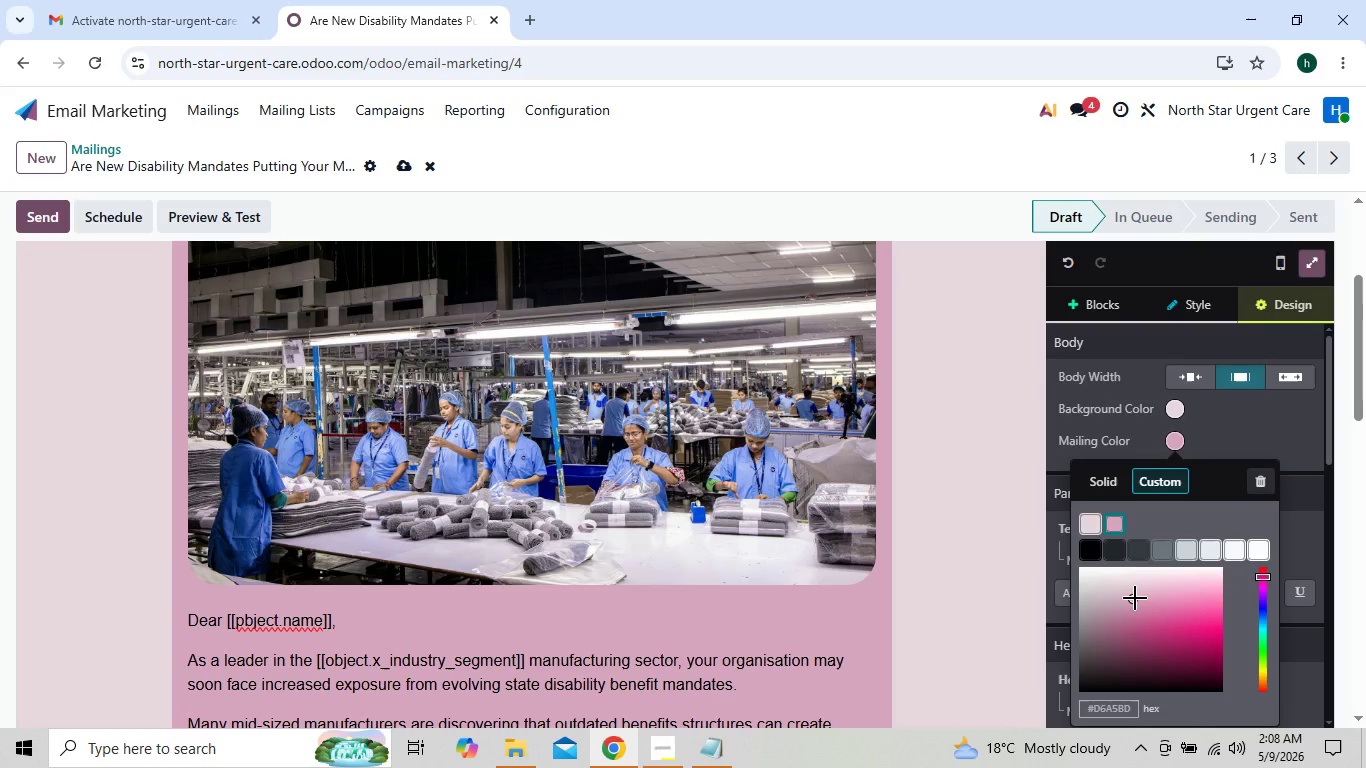 
left_click_drag(start_coordinate=[1135, 598], to_coordinate=[1150, 584])
 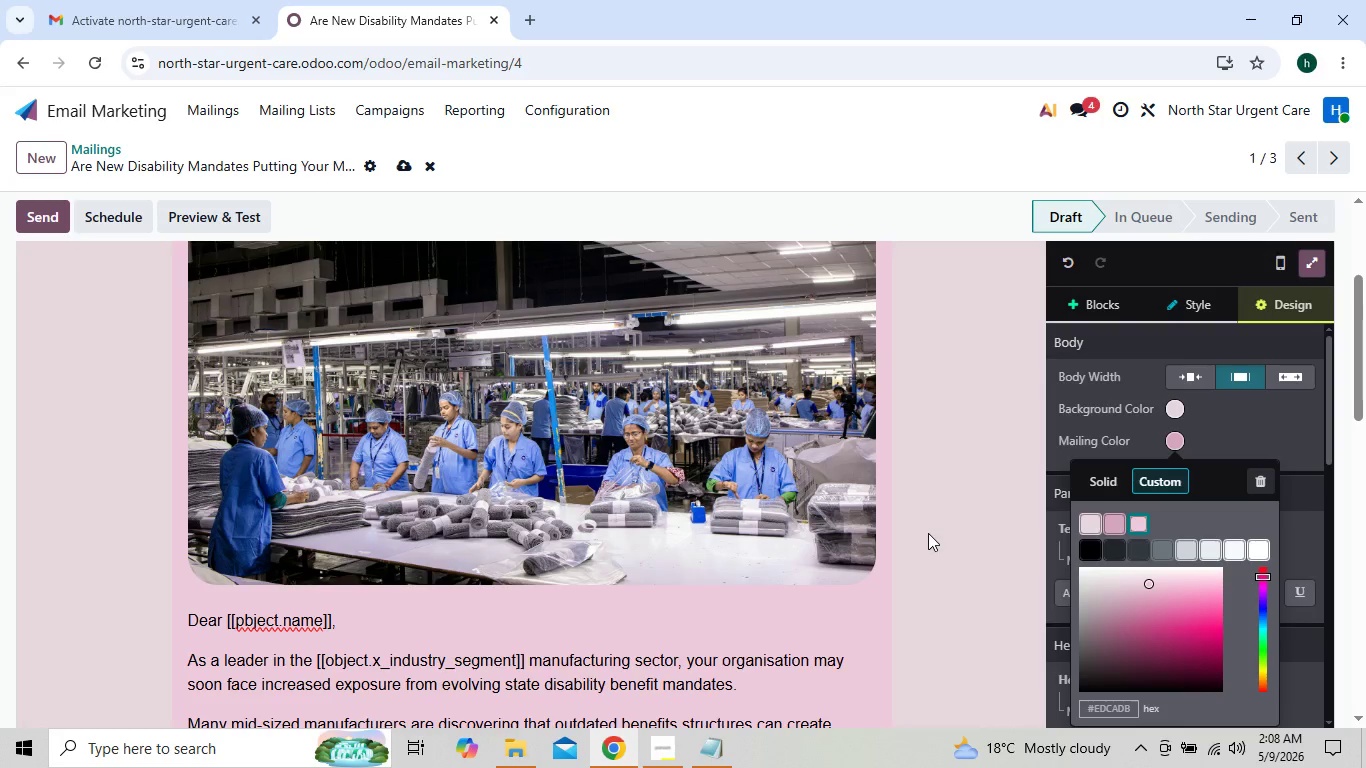 
left_click([928, 533])
 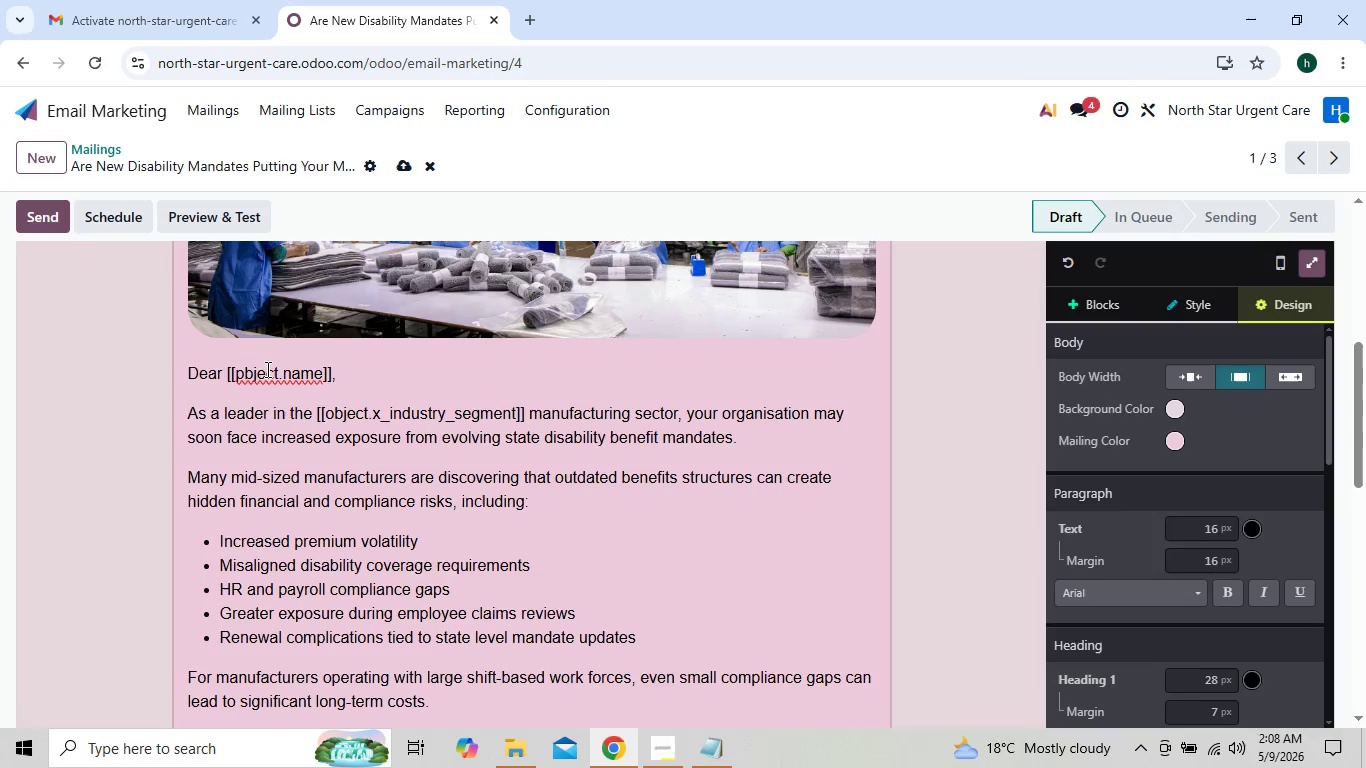 
left_click([249, 370])
 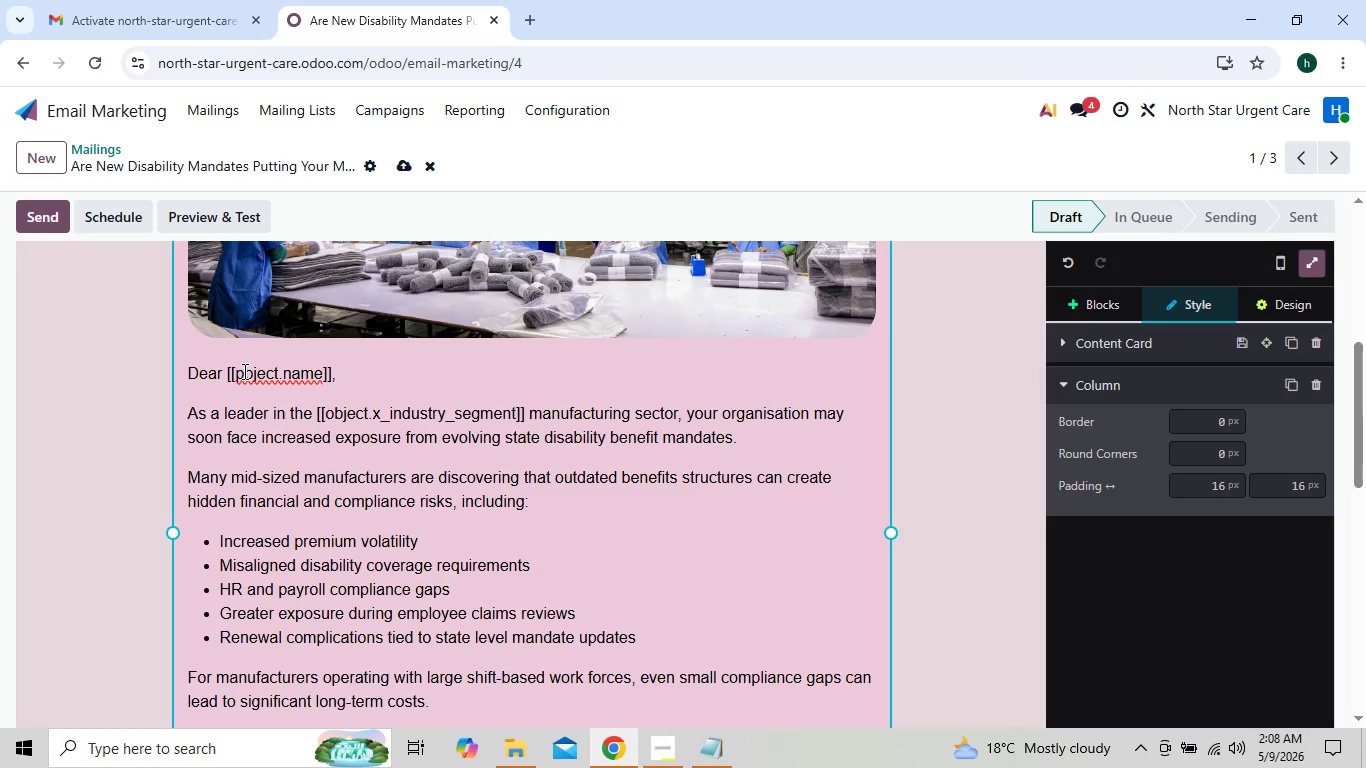 
left_click([243, 371])
 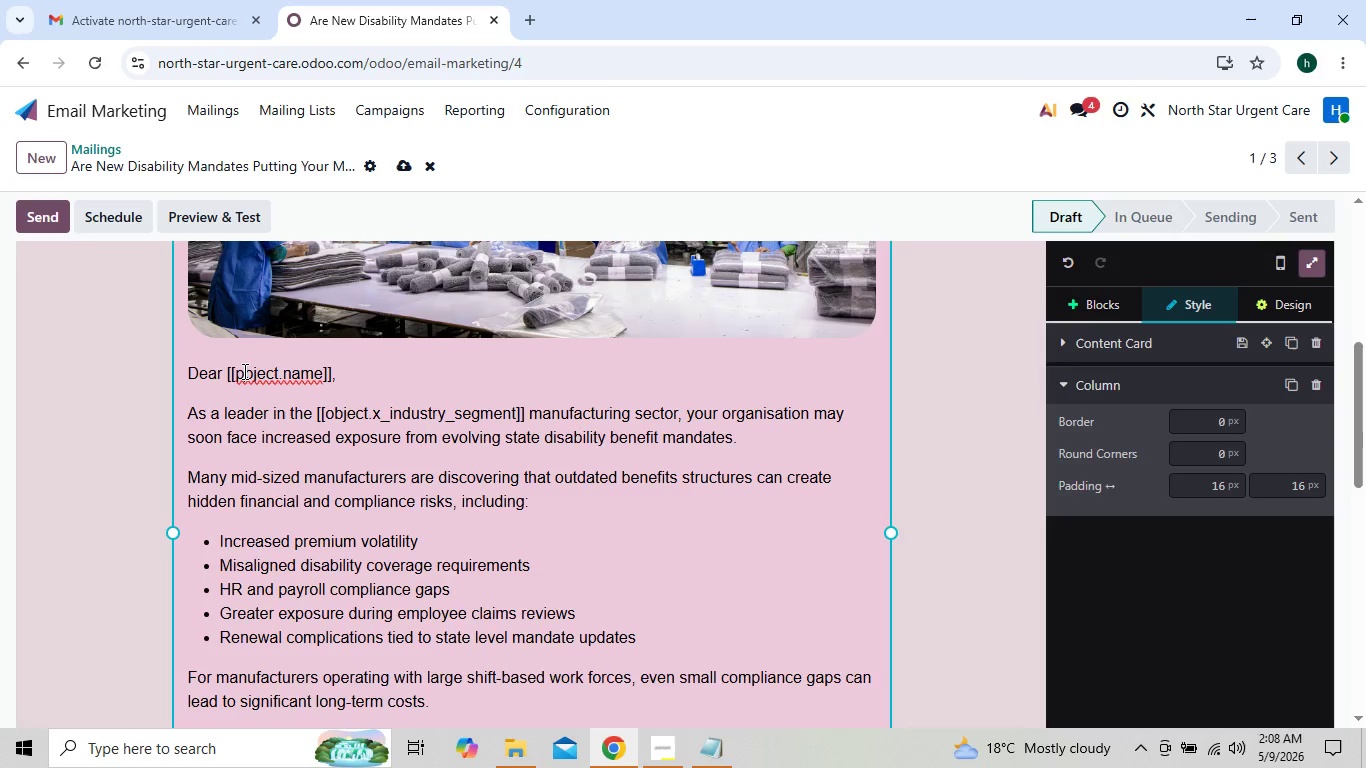 
key(Backspace)
 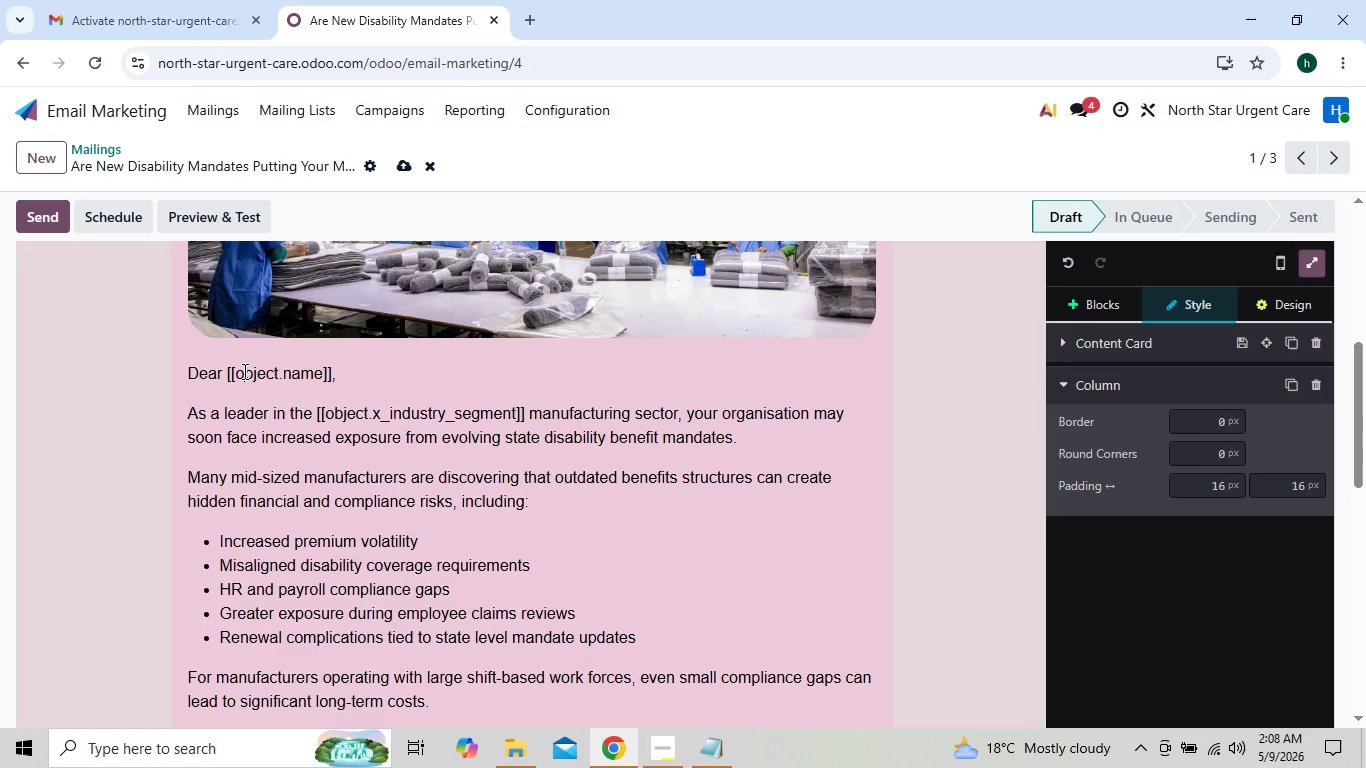 
key(O)
 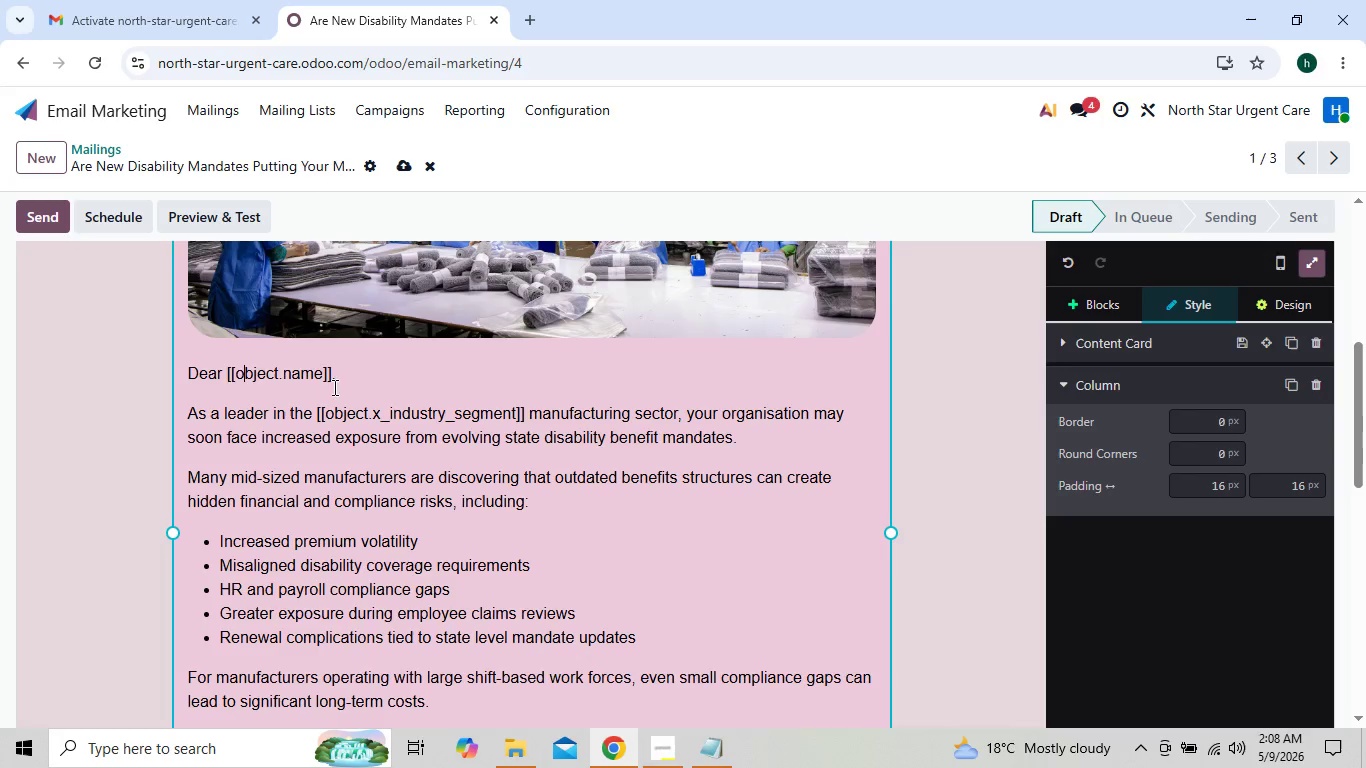 
left_click([374, 378])
 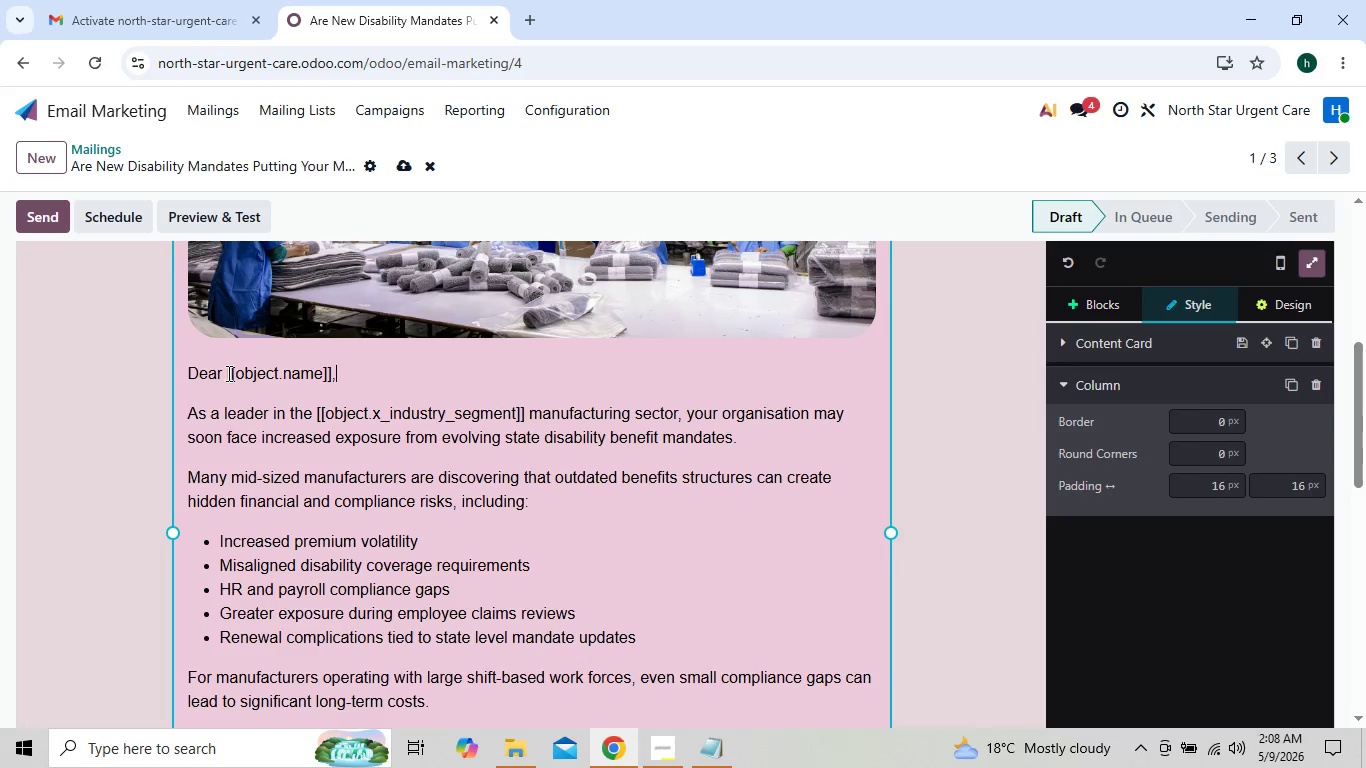 
left_click([226, 375])
 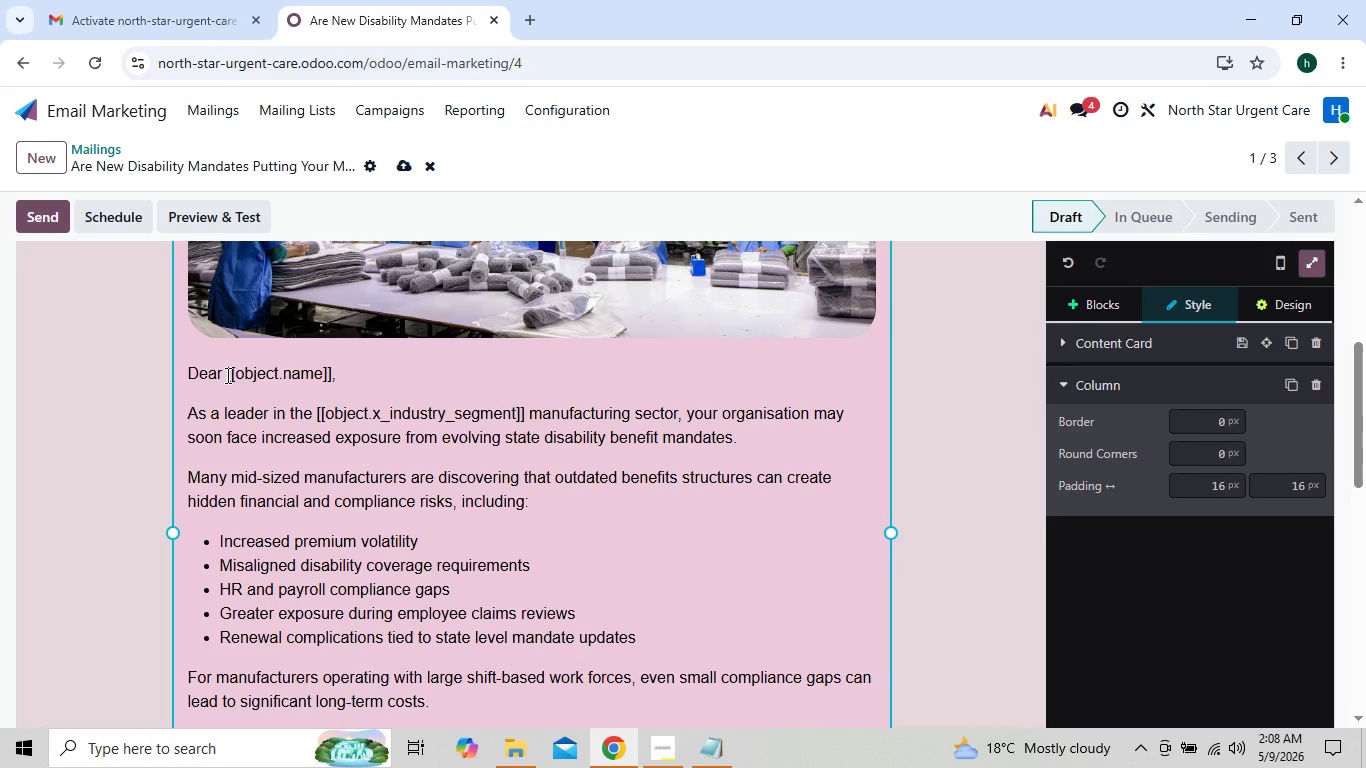 
key(Backquote)
 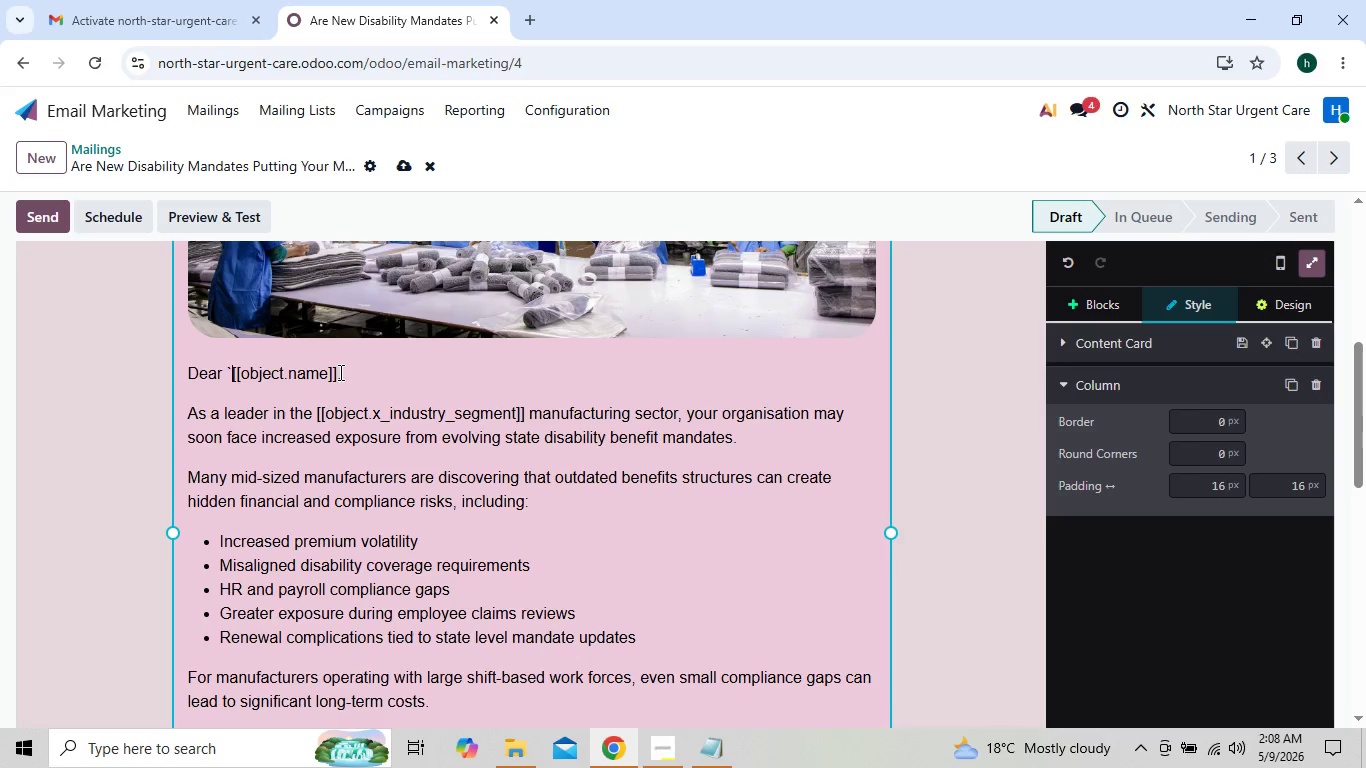 
left_click([334, 372])
 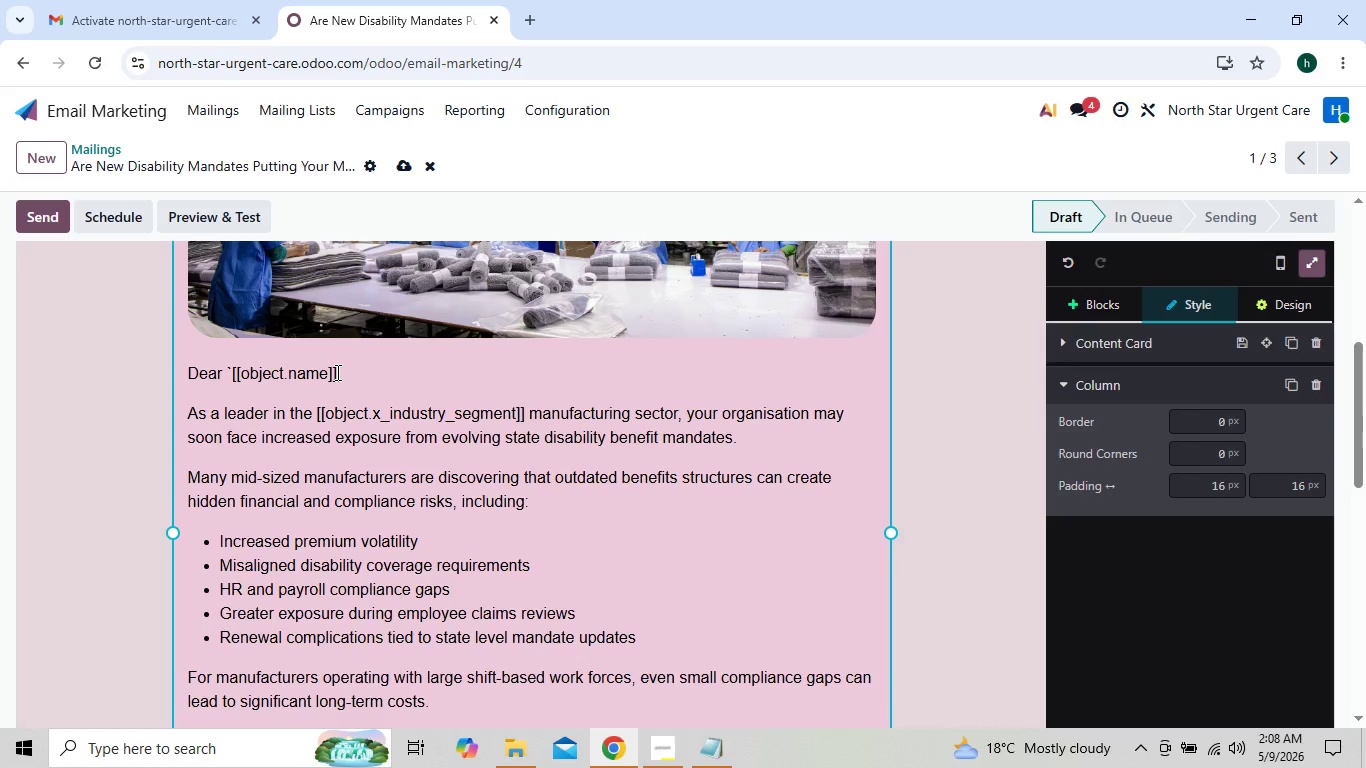 
left_click([336, 372])
 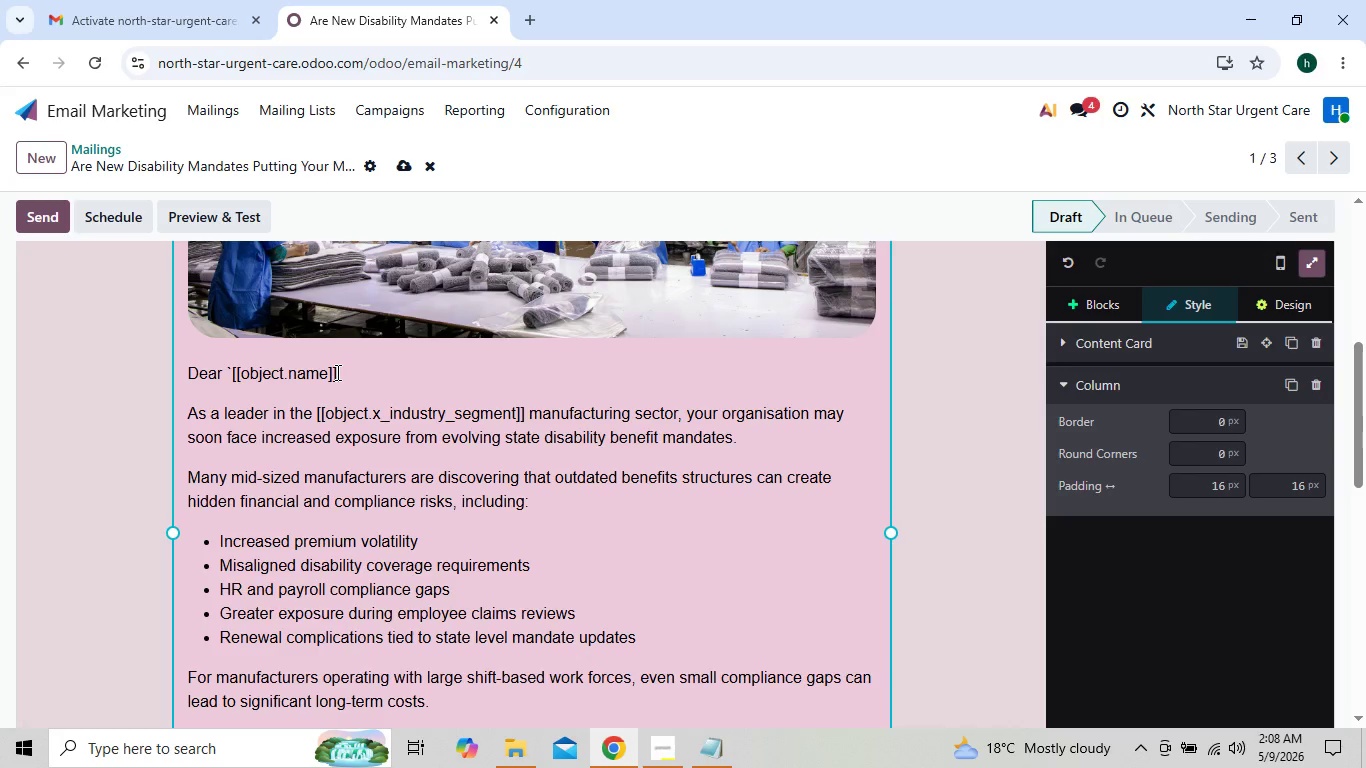 
key(Backquote)
 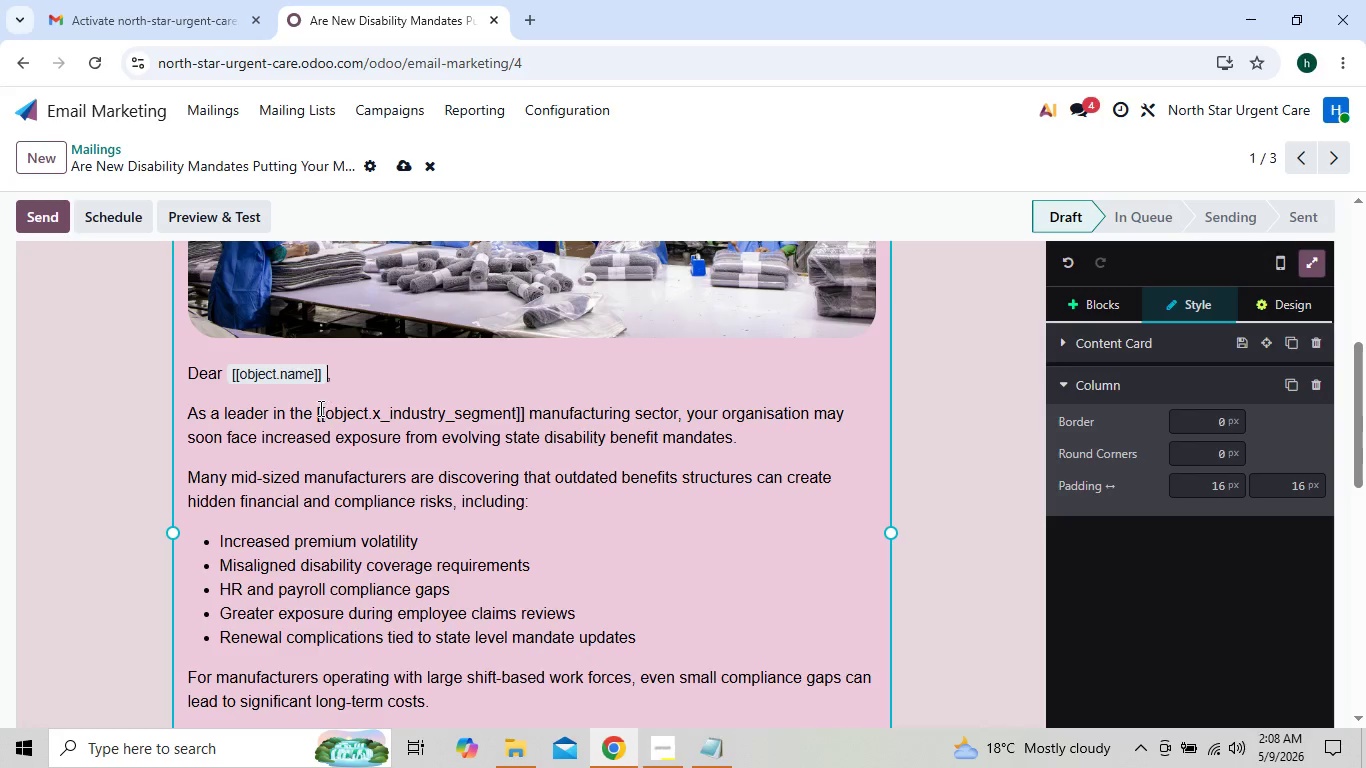 
left_click([314, 408])
 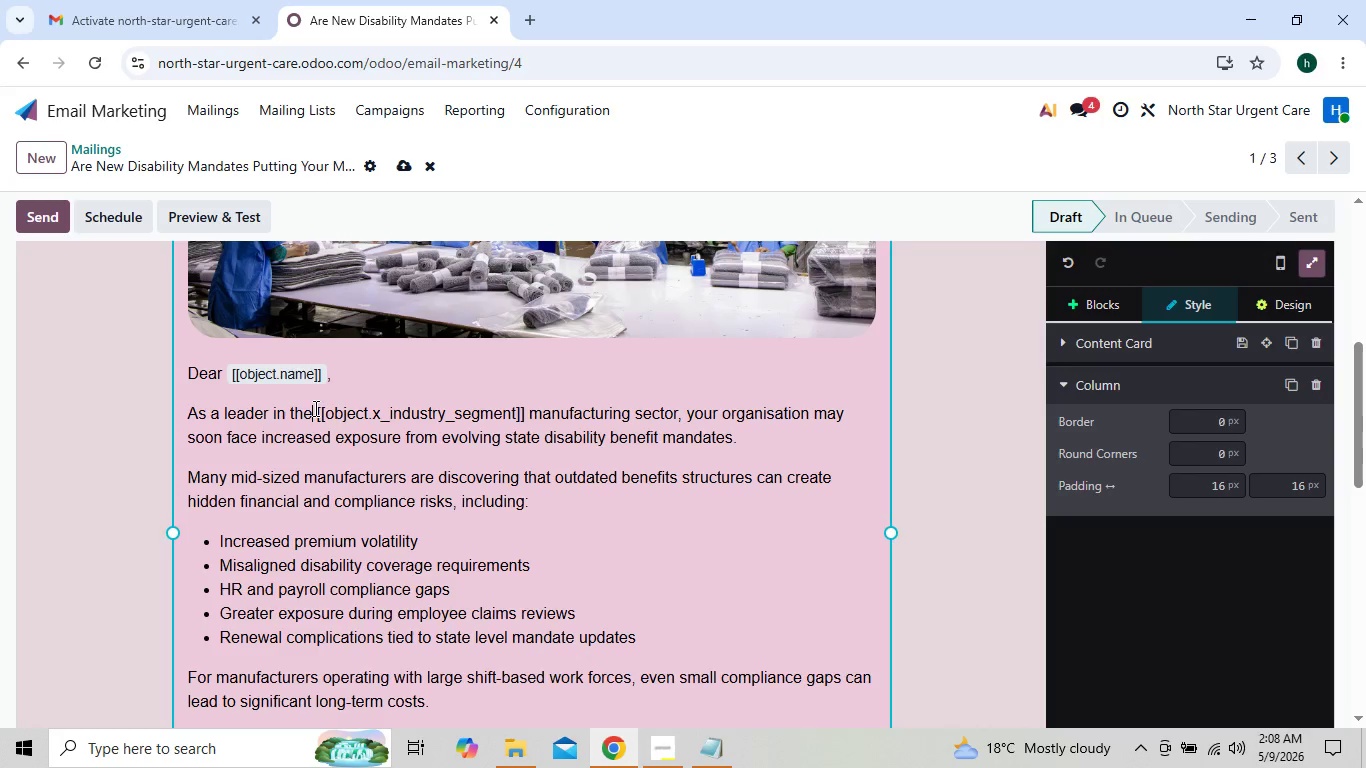 
key(Backquote)
 